 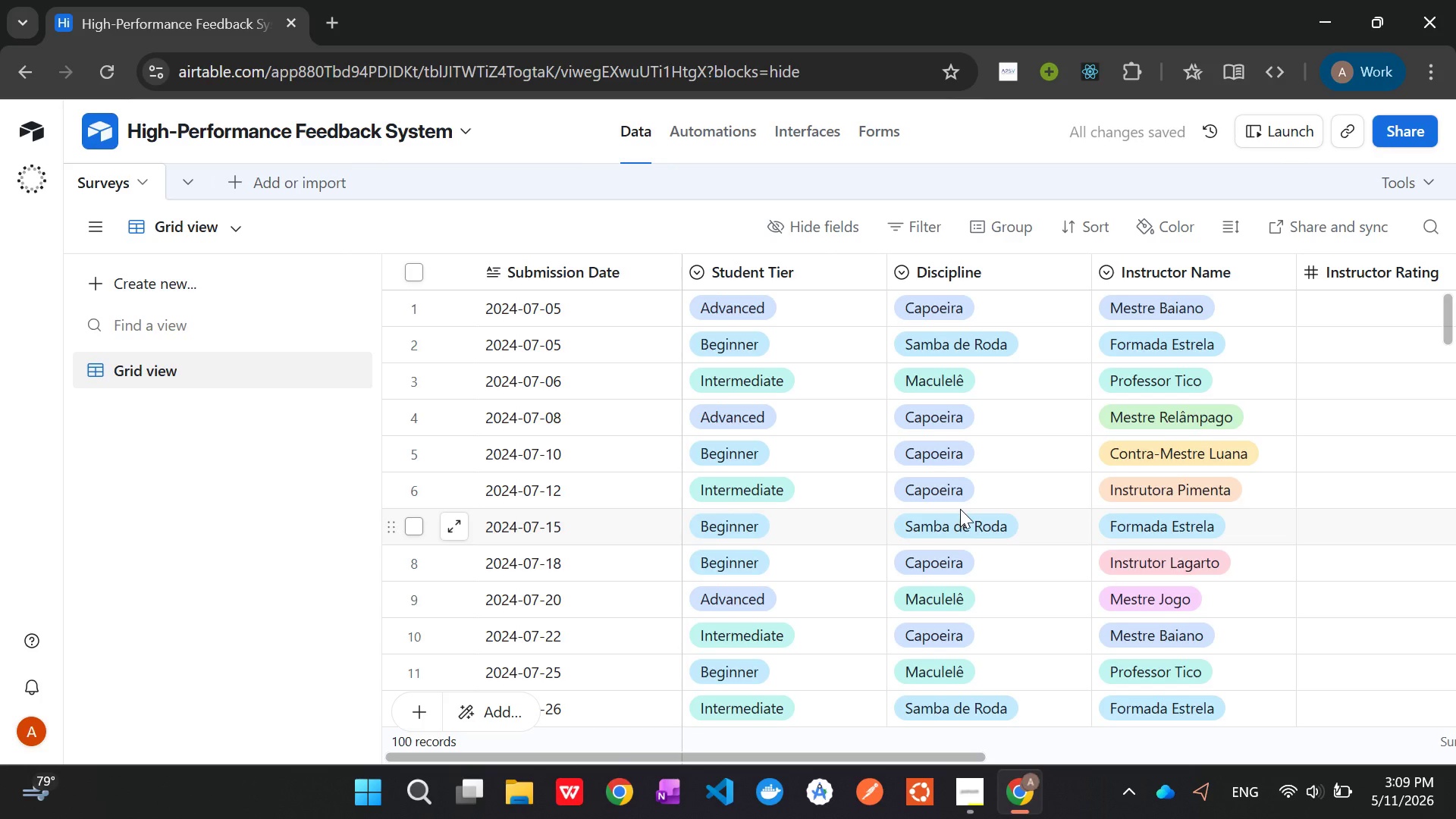 
mouse_move([799, 261])
 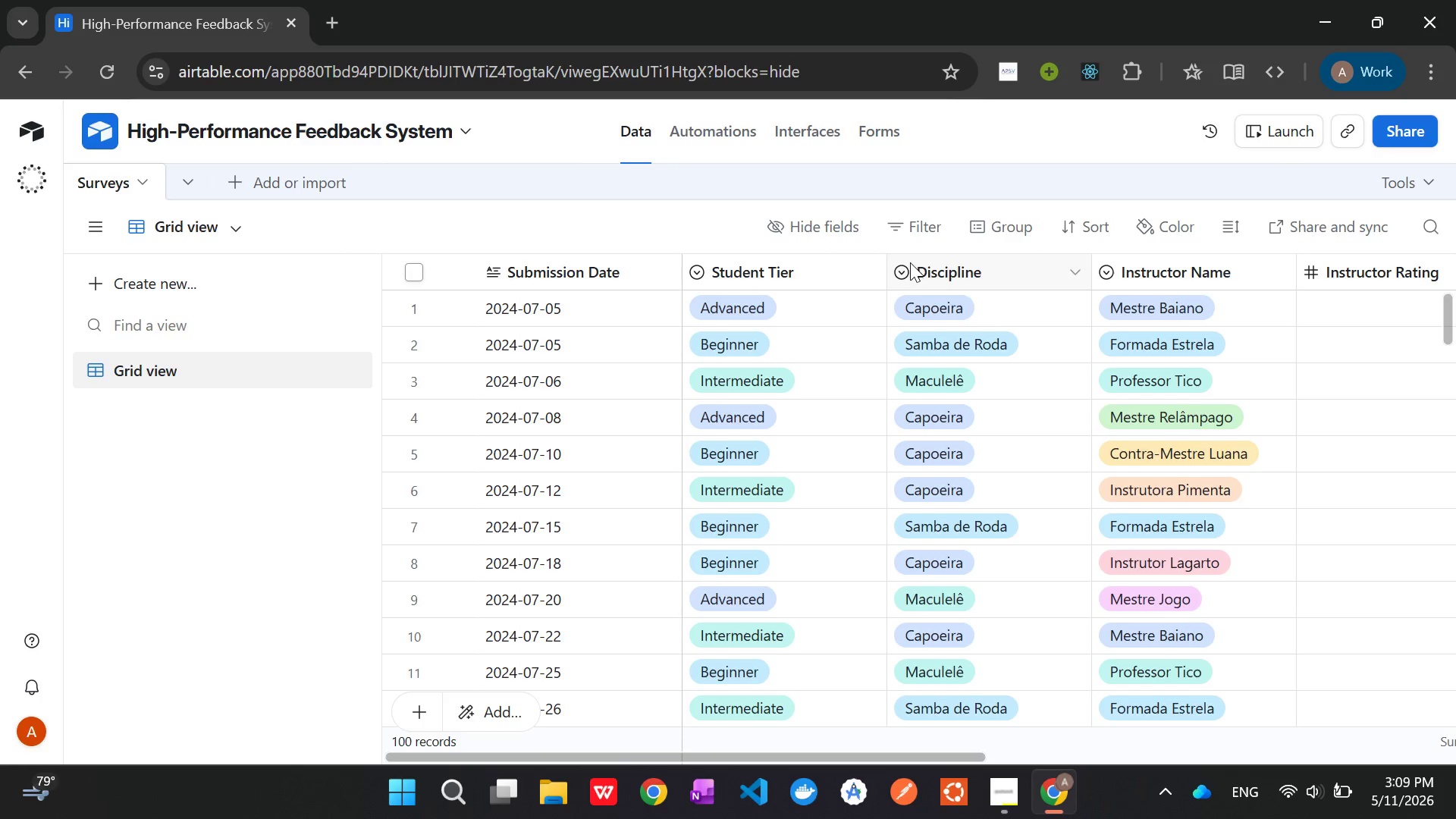 
wait(7.03)
 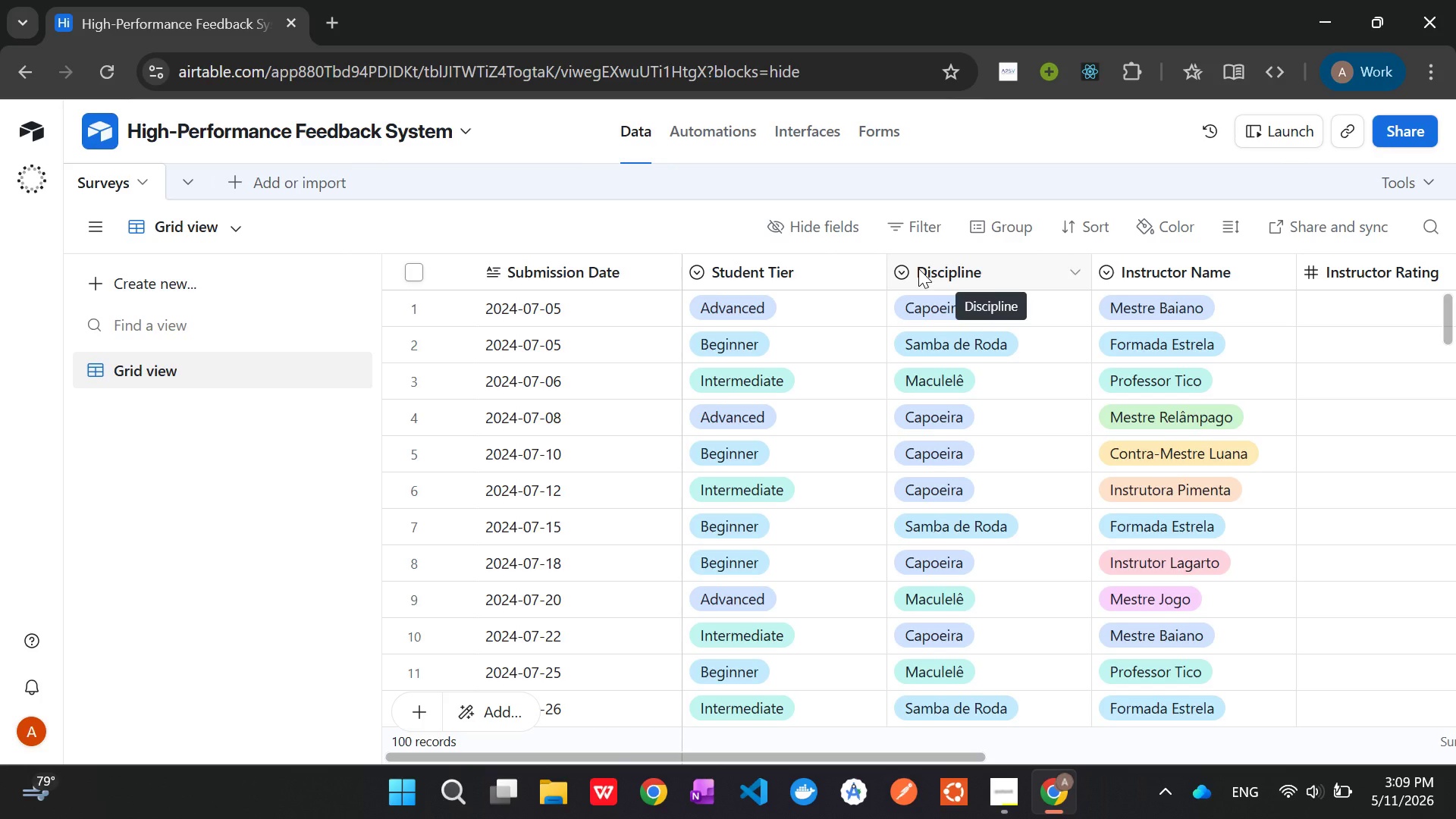 
right_click([1150, 272])
 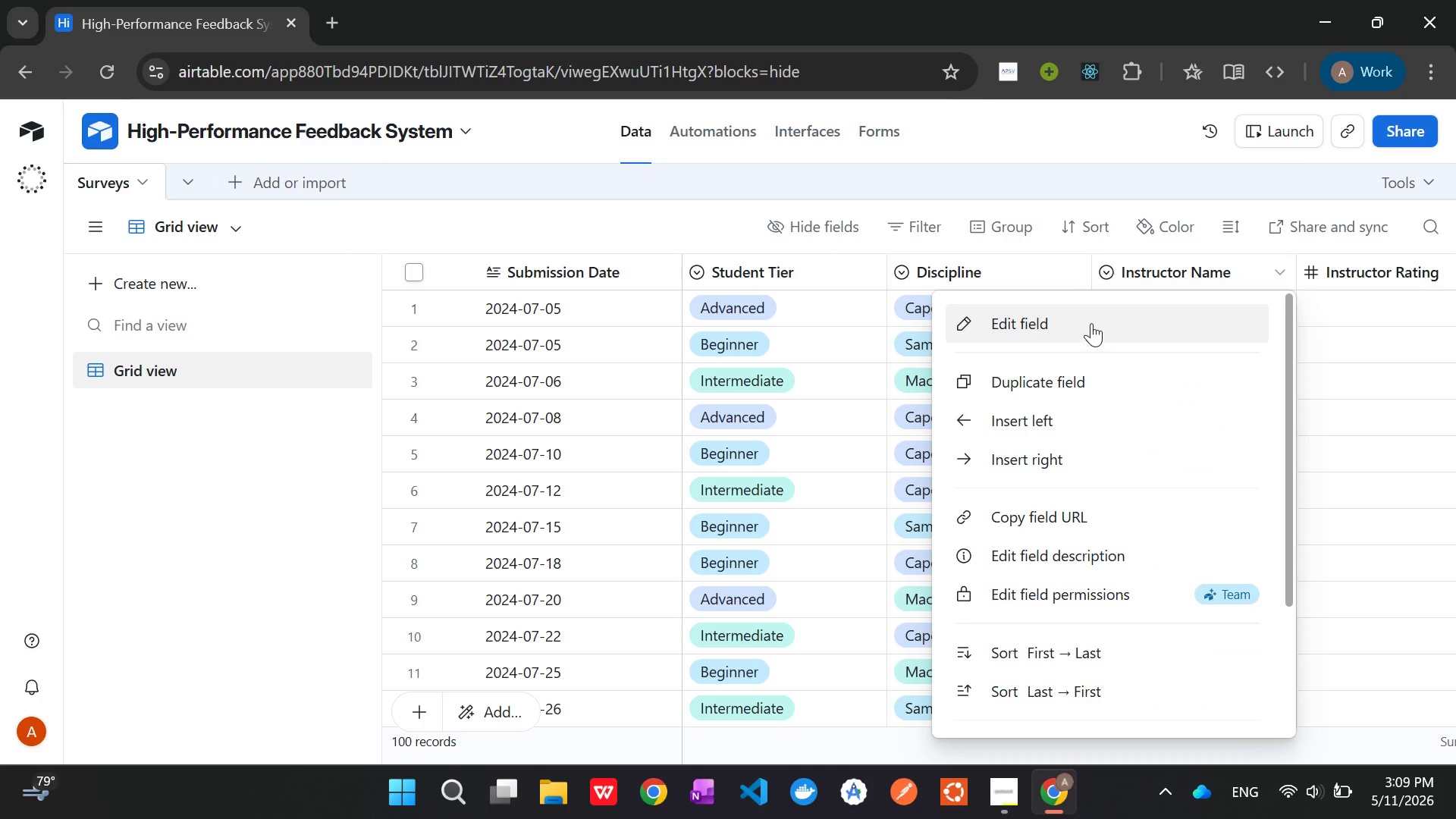 
left_click([1089, 323])
 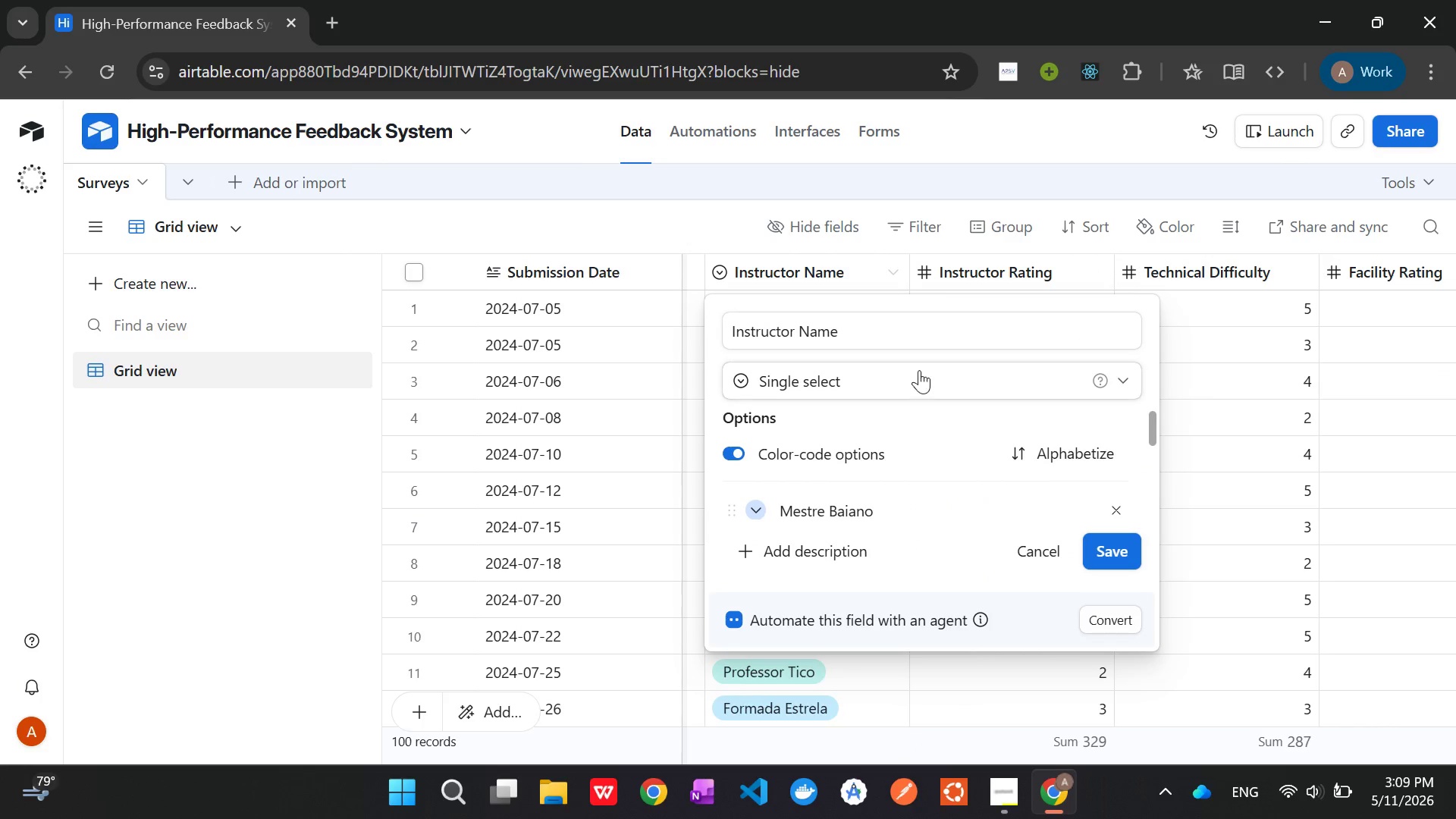 
left_click([908, 386])
 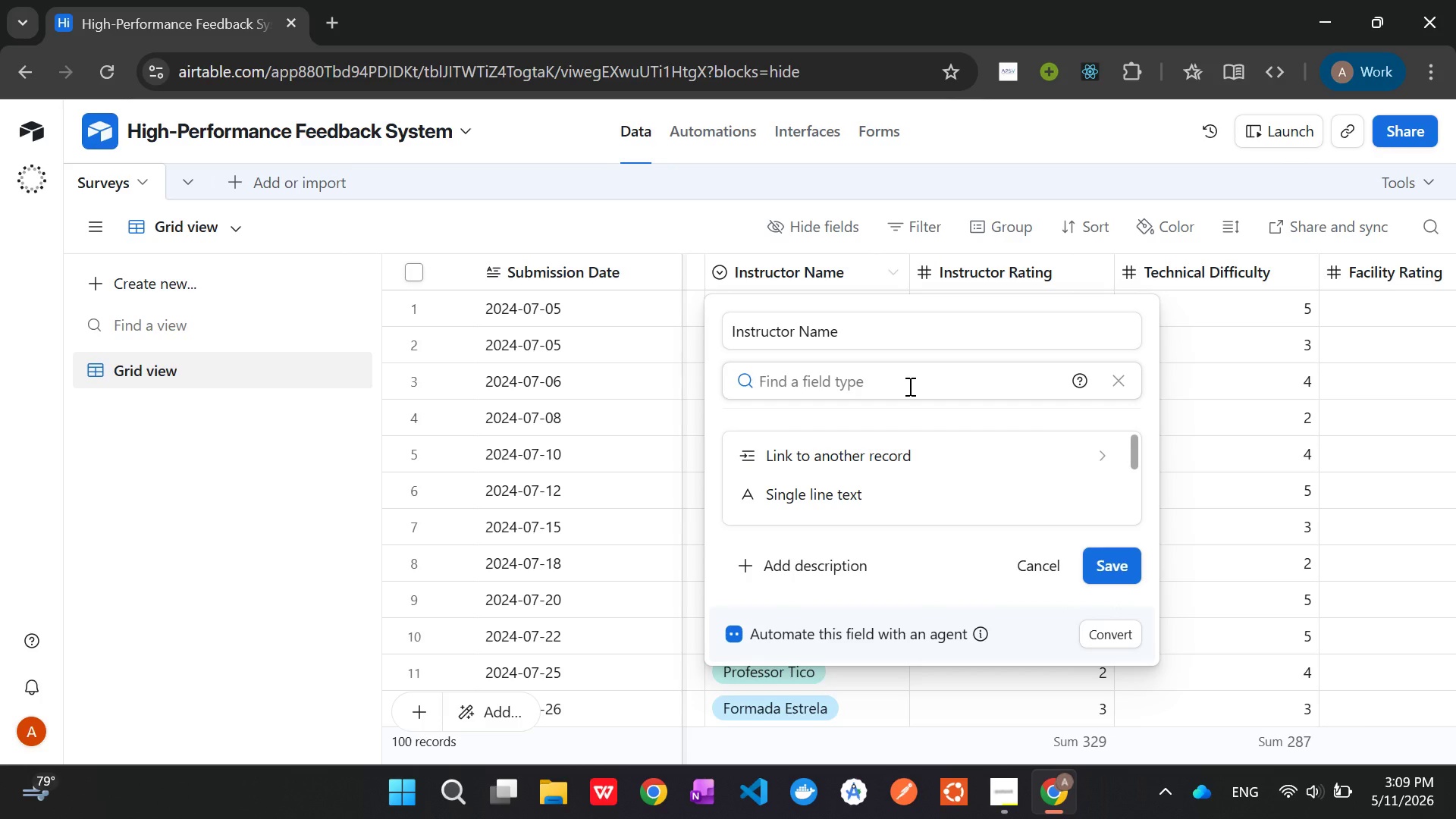 
type(singl)
 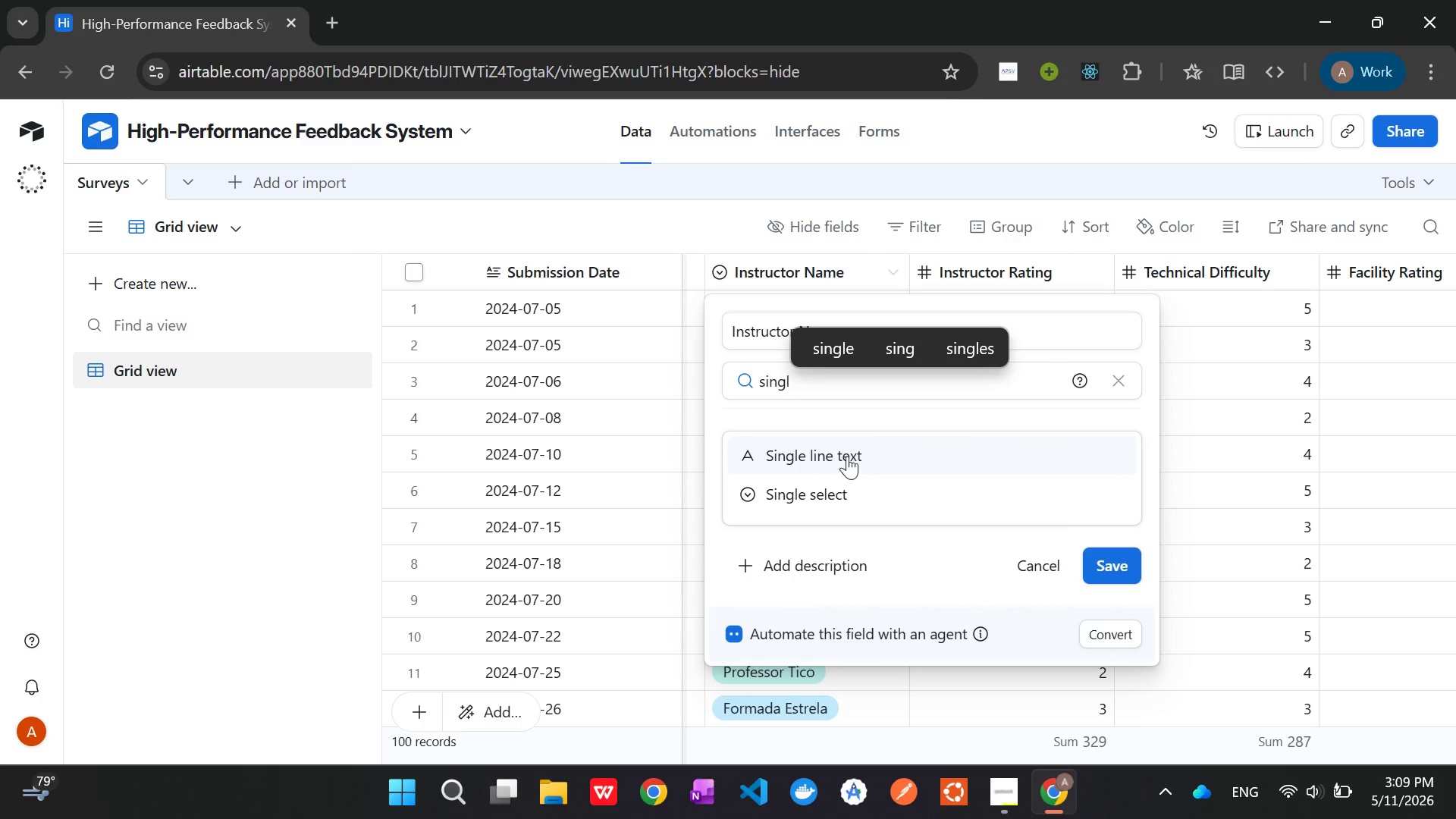 
left_click([847, 455])
 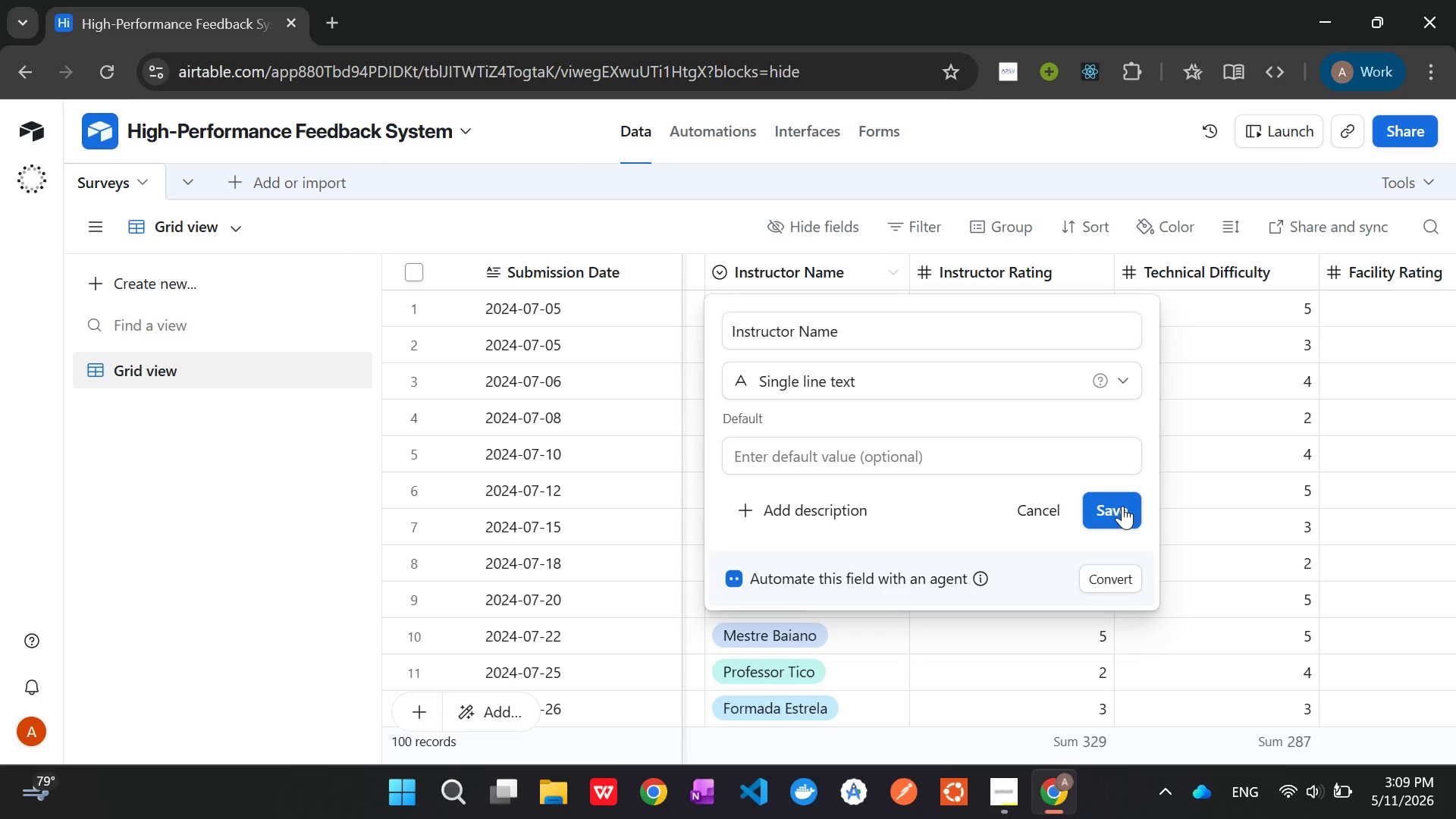 
wait(9.78)
 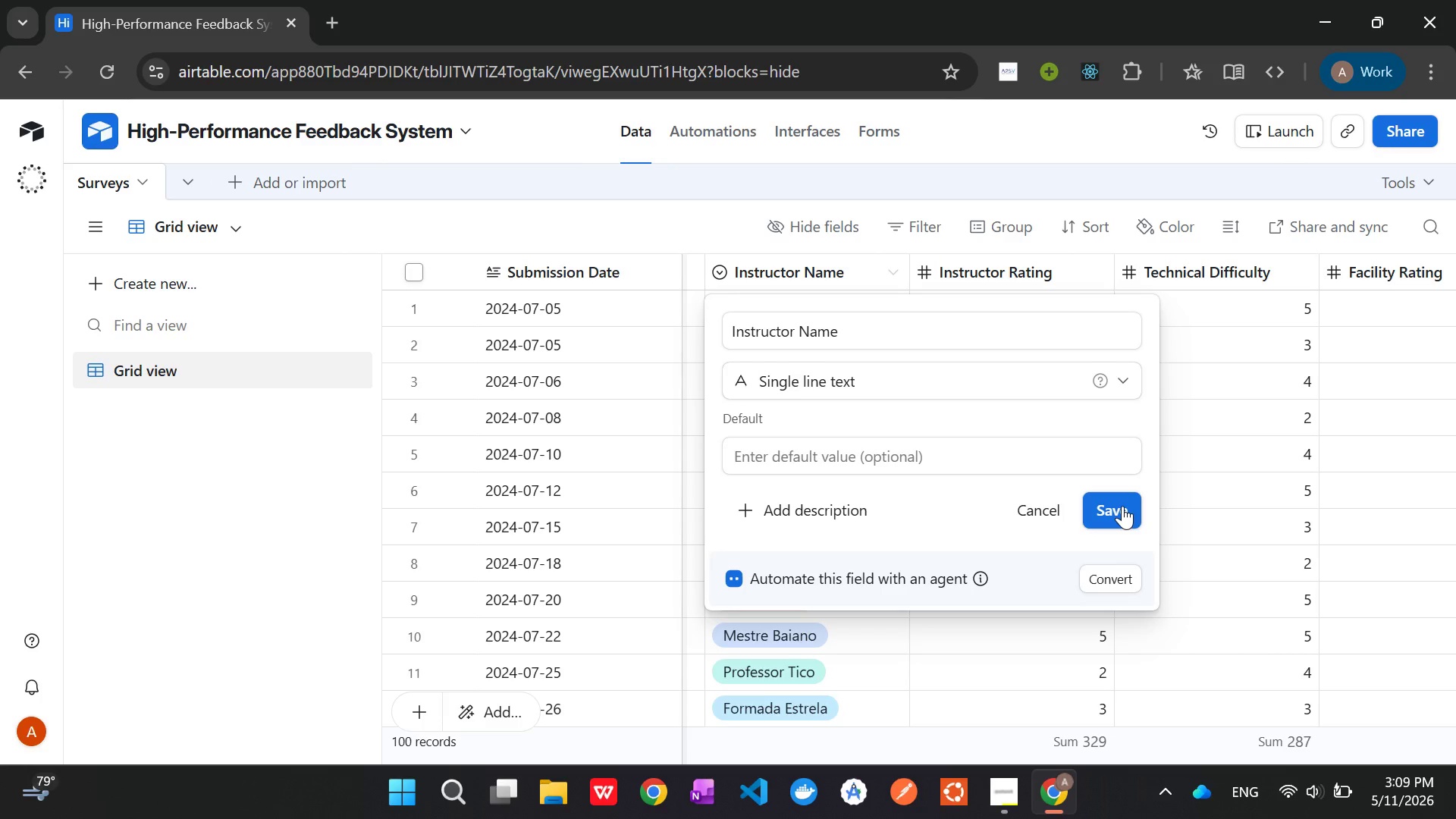 
left_click([1122, 506])
 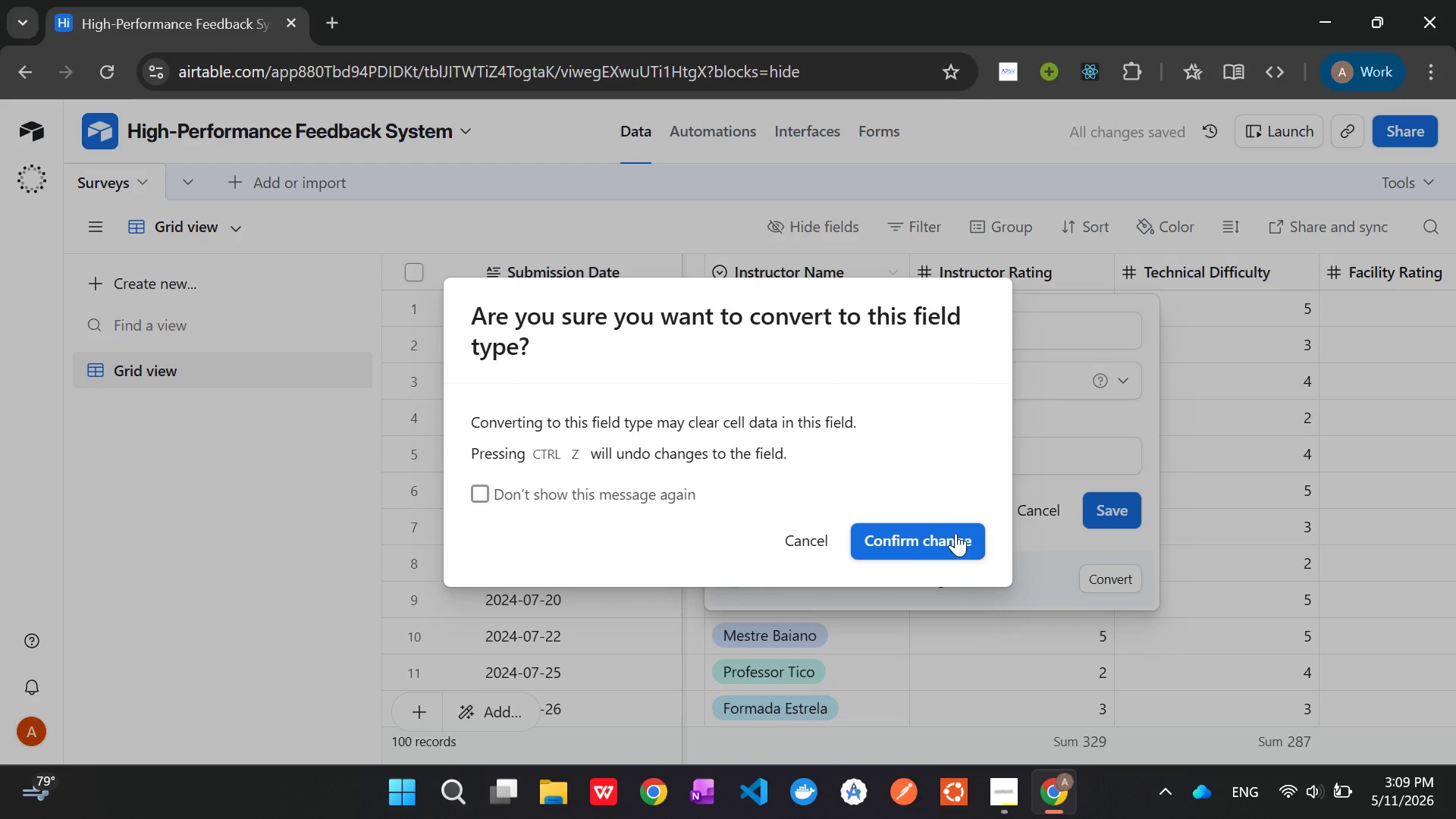 
left_click([915, 538])
 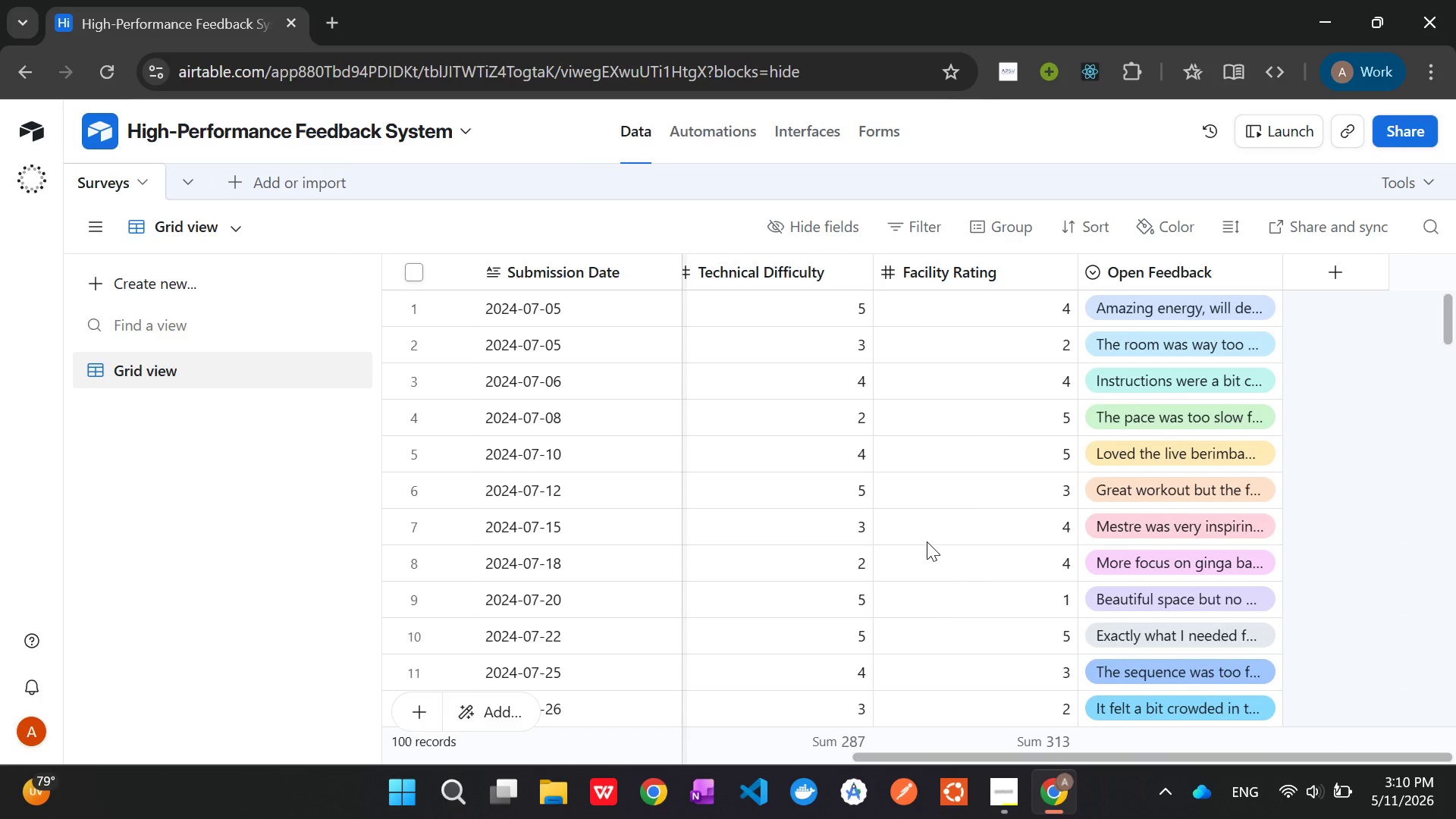 
wait(82.98)
 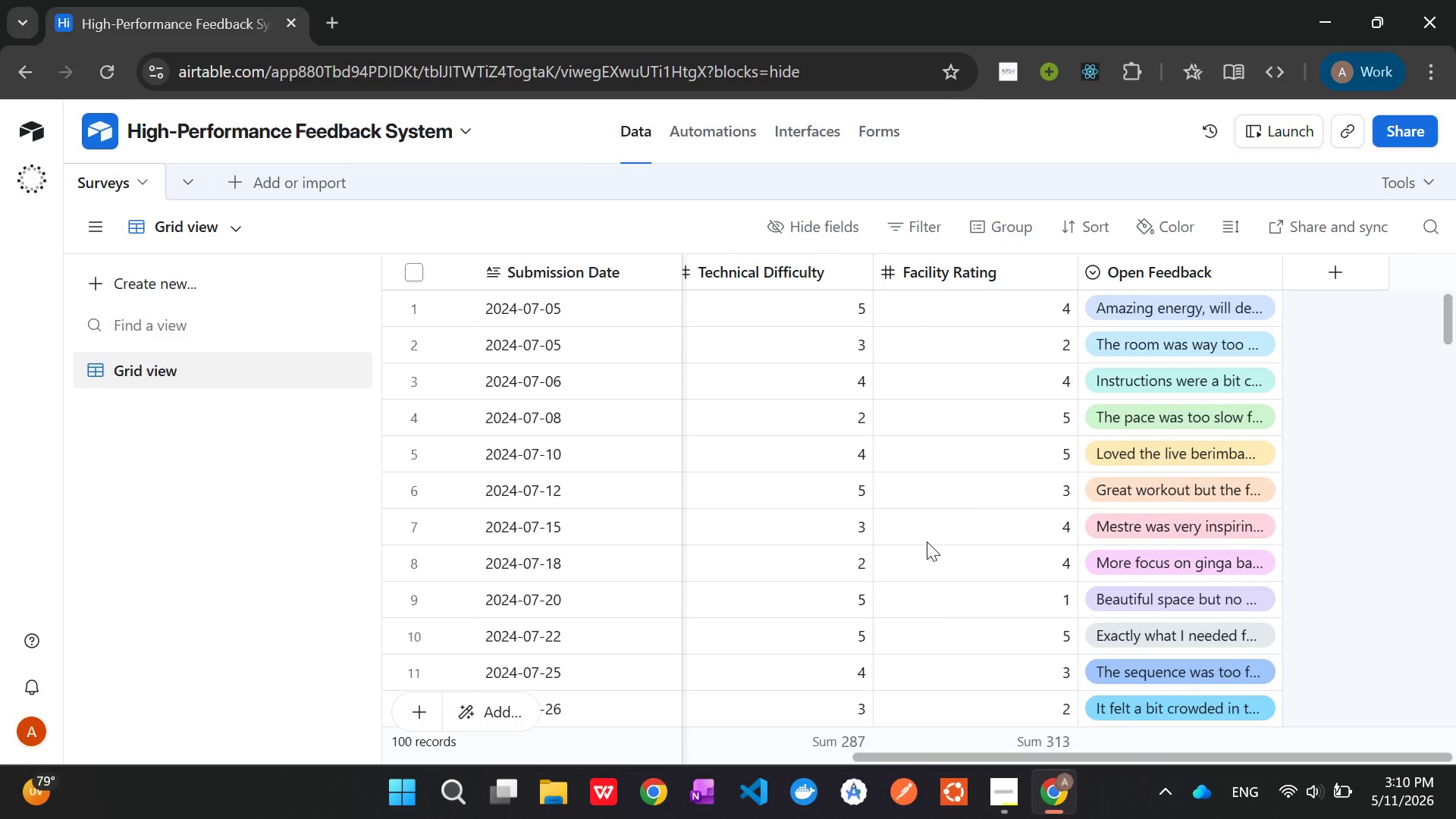 
double_click([1138, 306])
 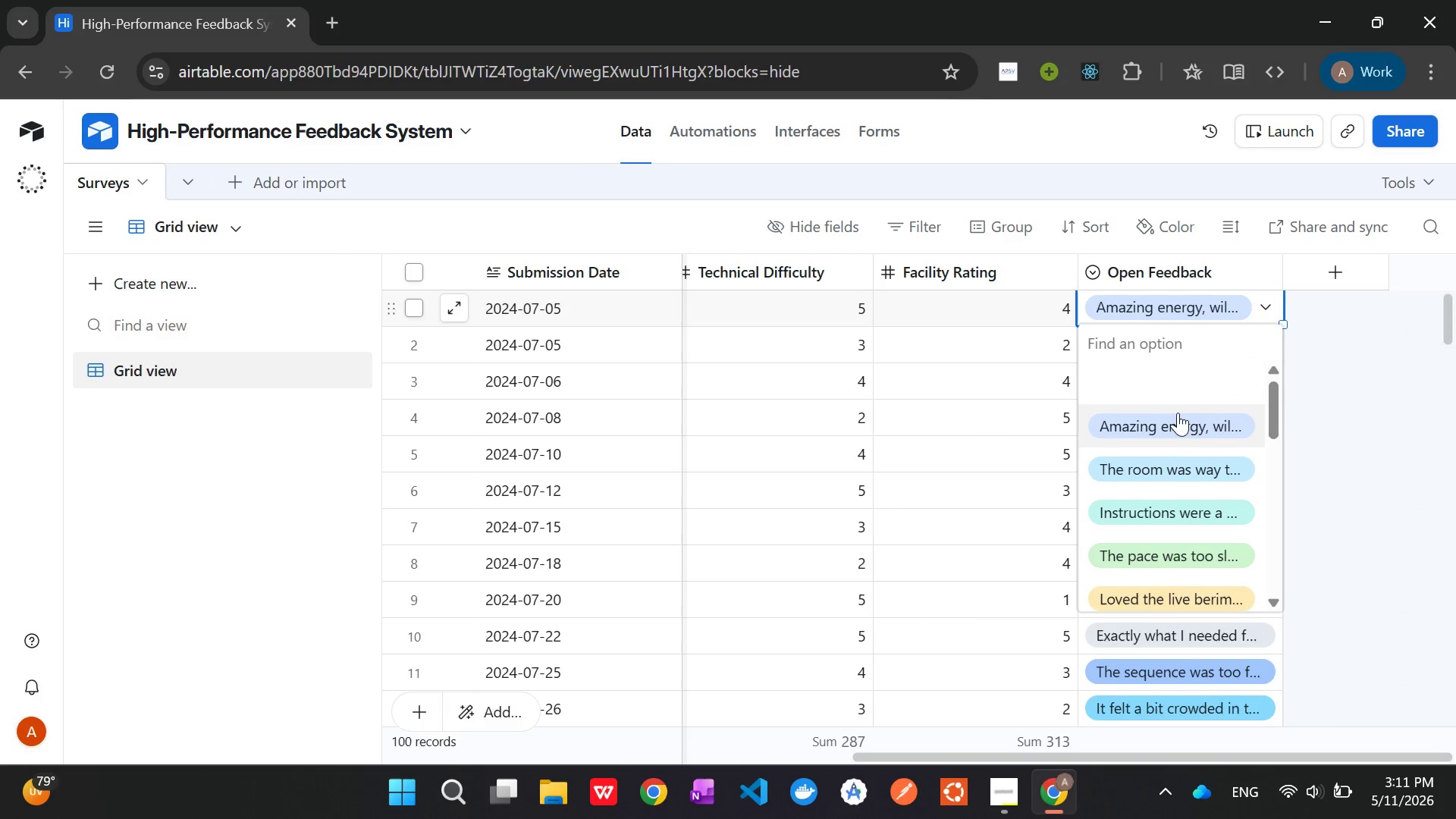 
double_click([1180, 425])
 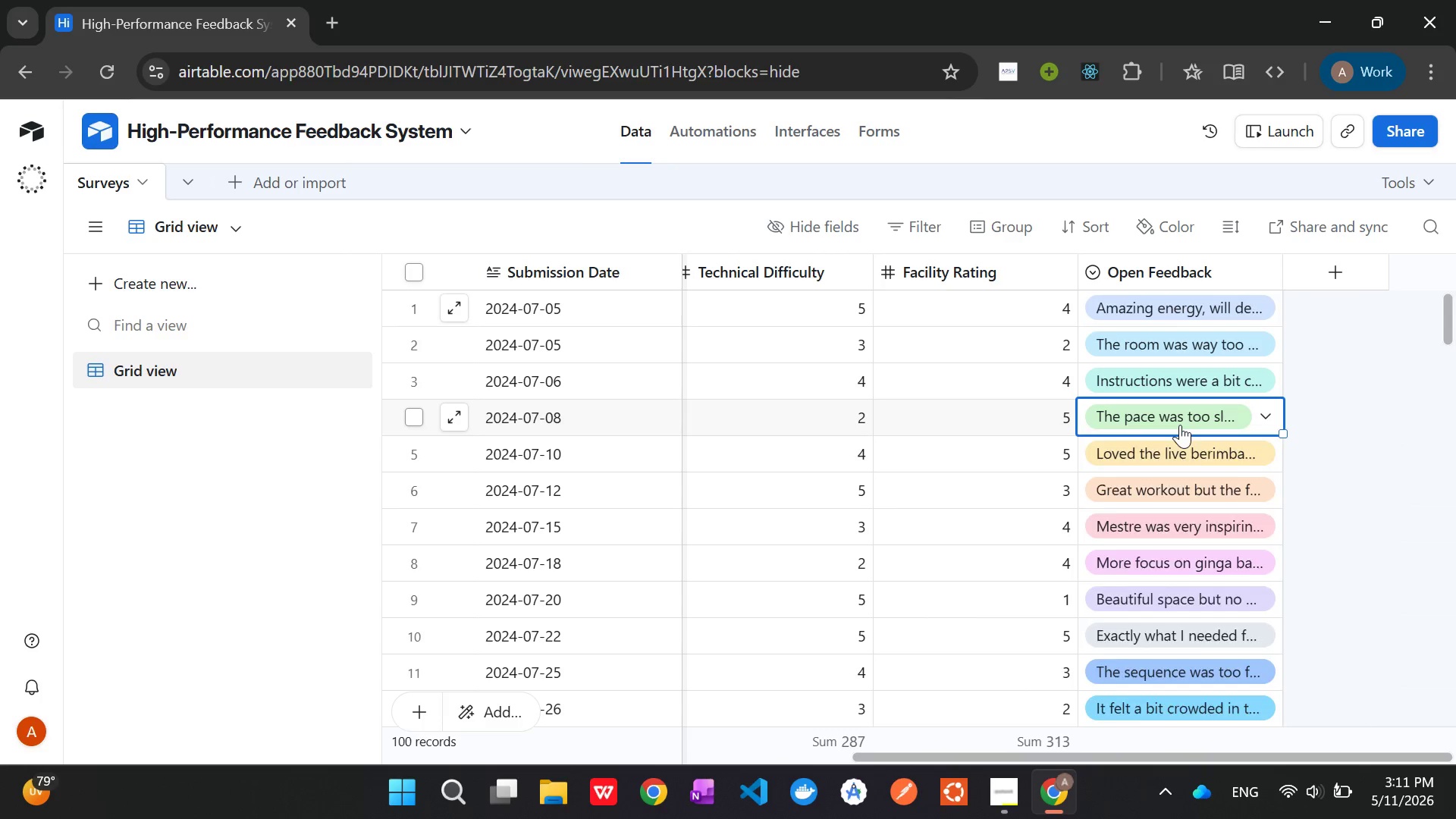 
double_click([1180, 425])
 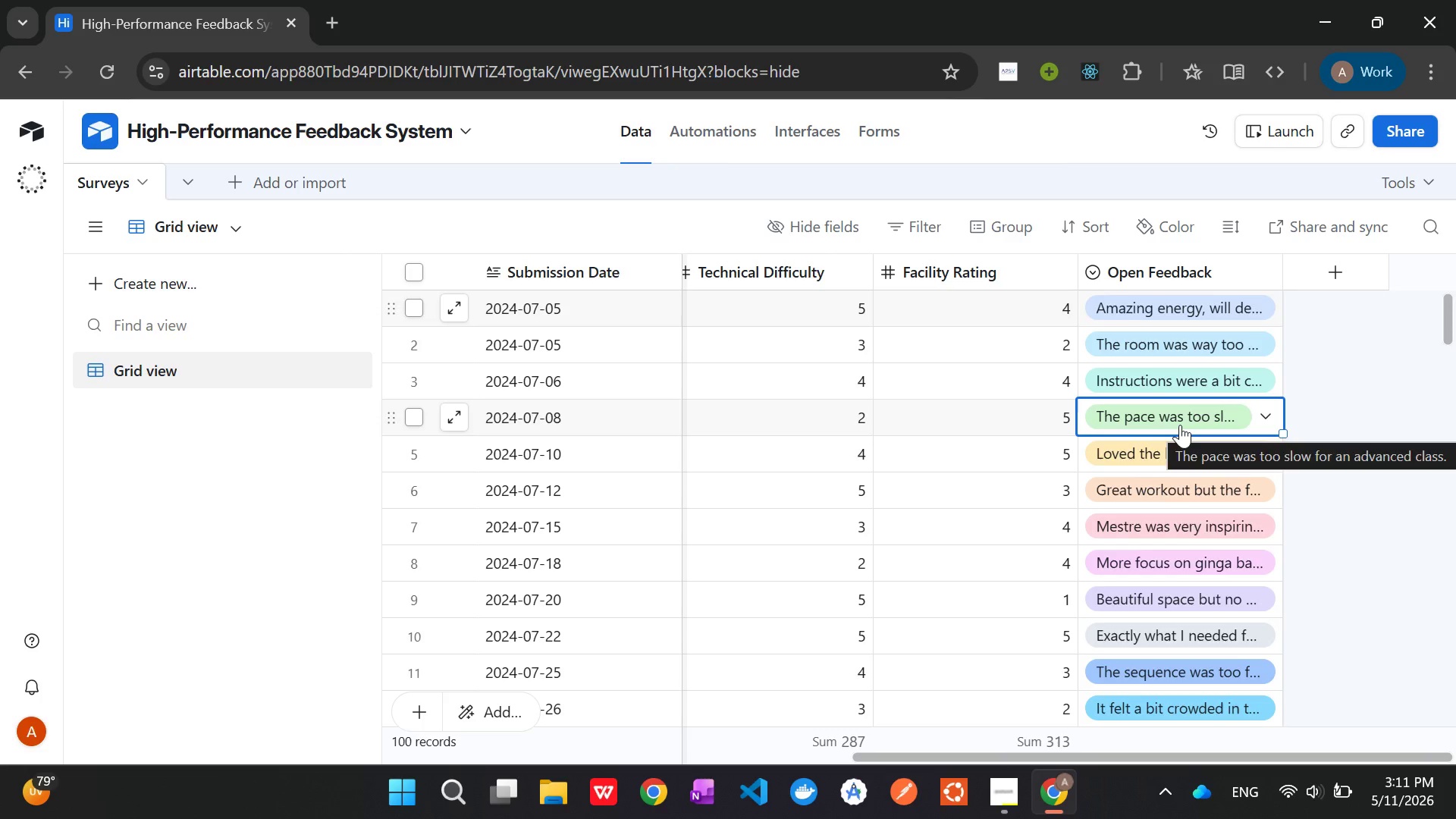 
left_click([1180, 425])
 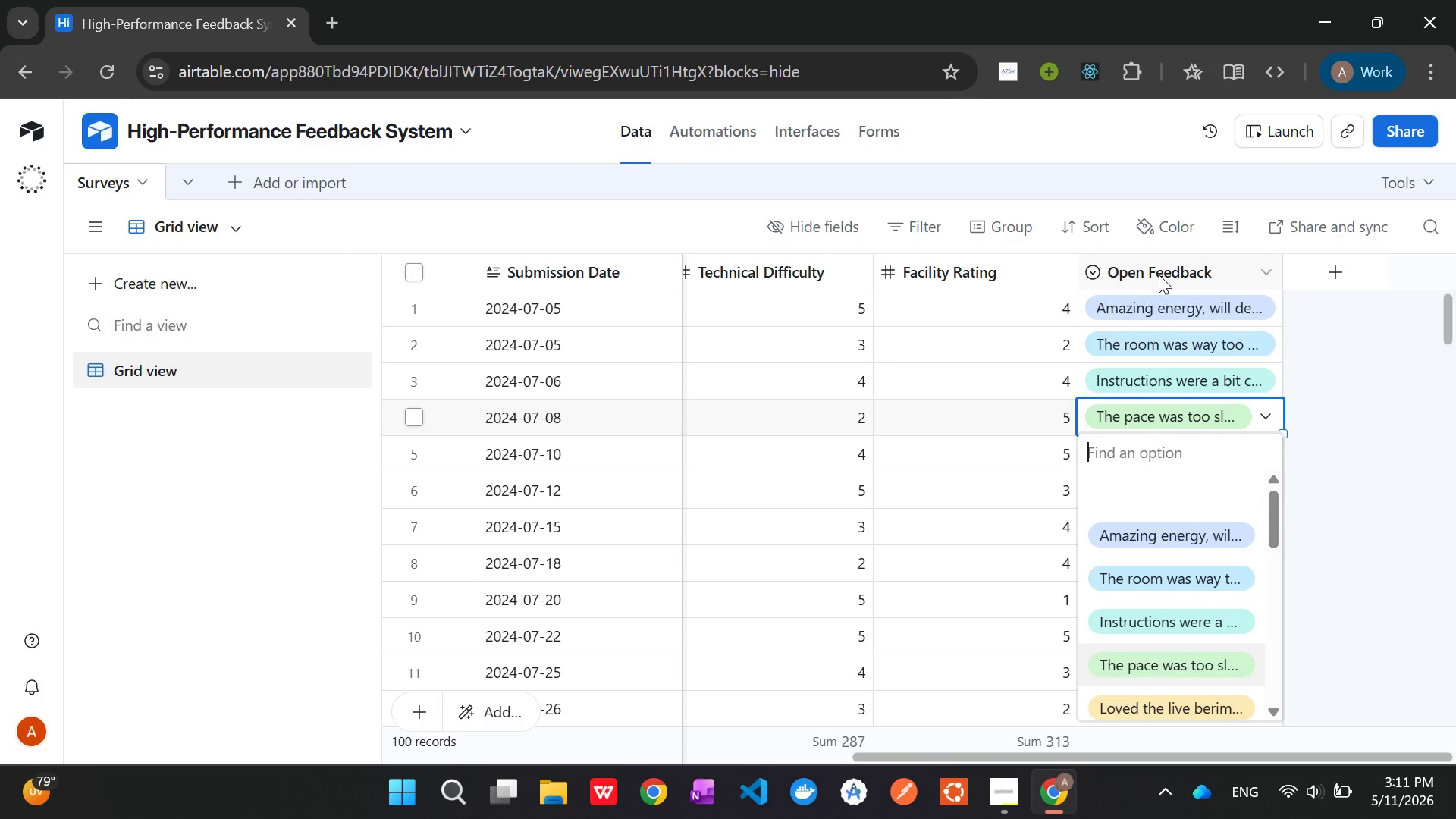 
left_click([1159, 275])
 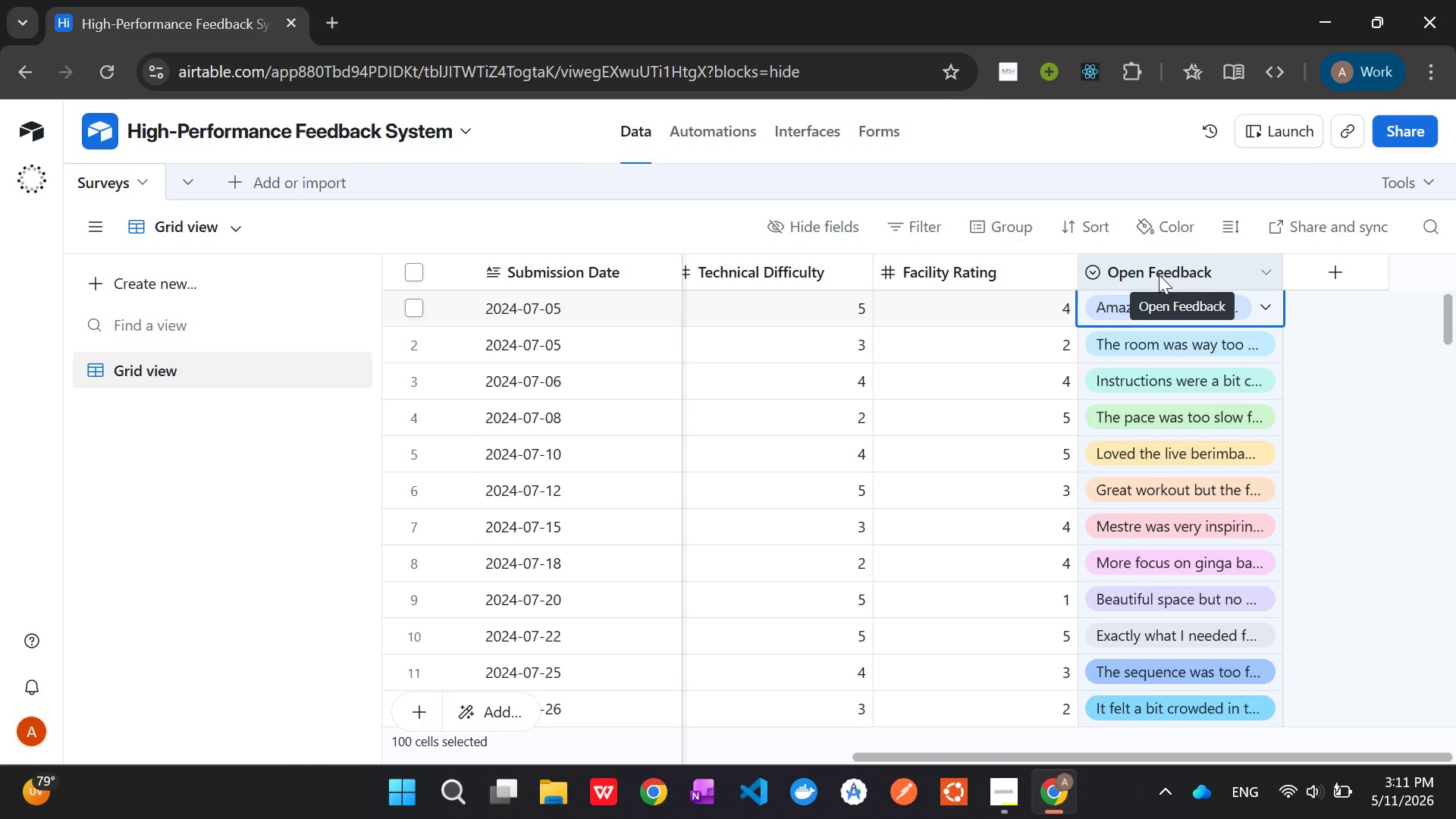 
right_click([1159, 275])
 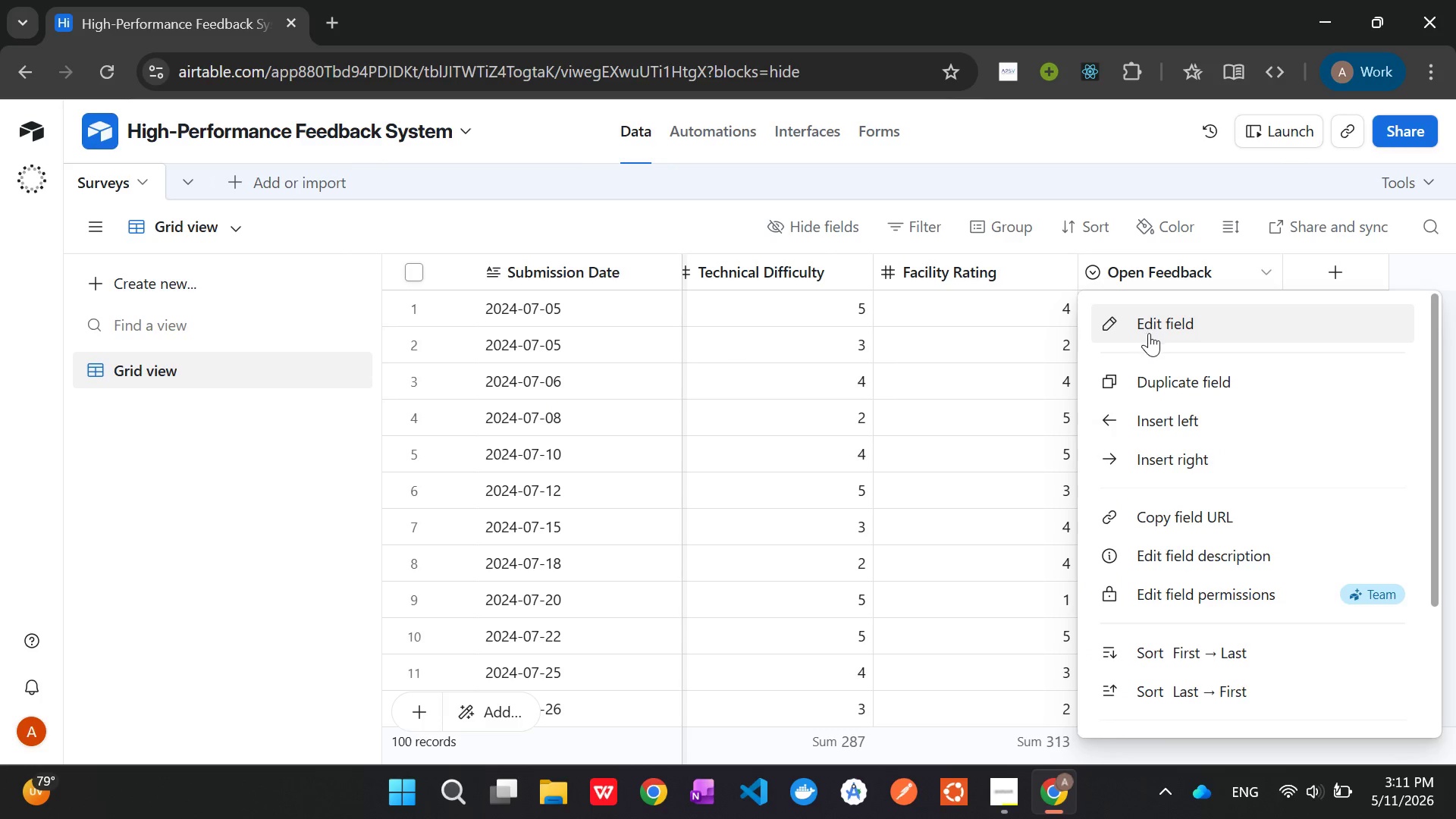 
left_click([1149, 333])
 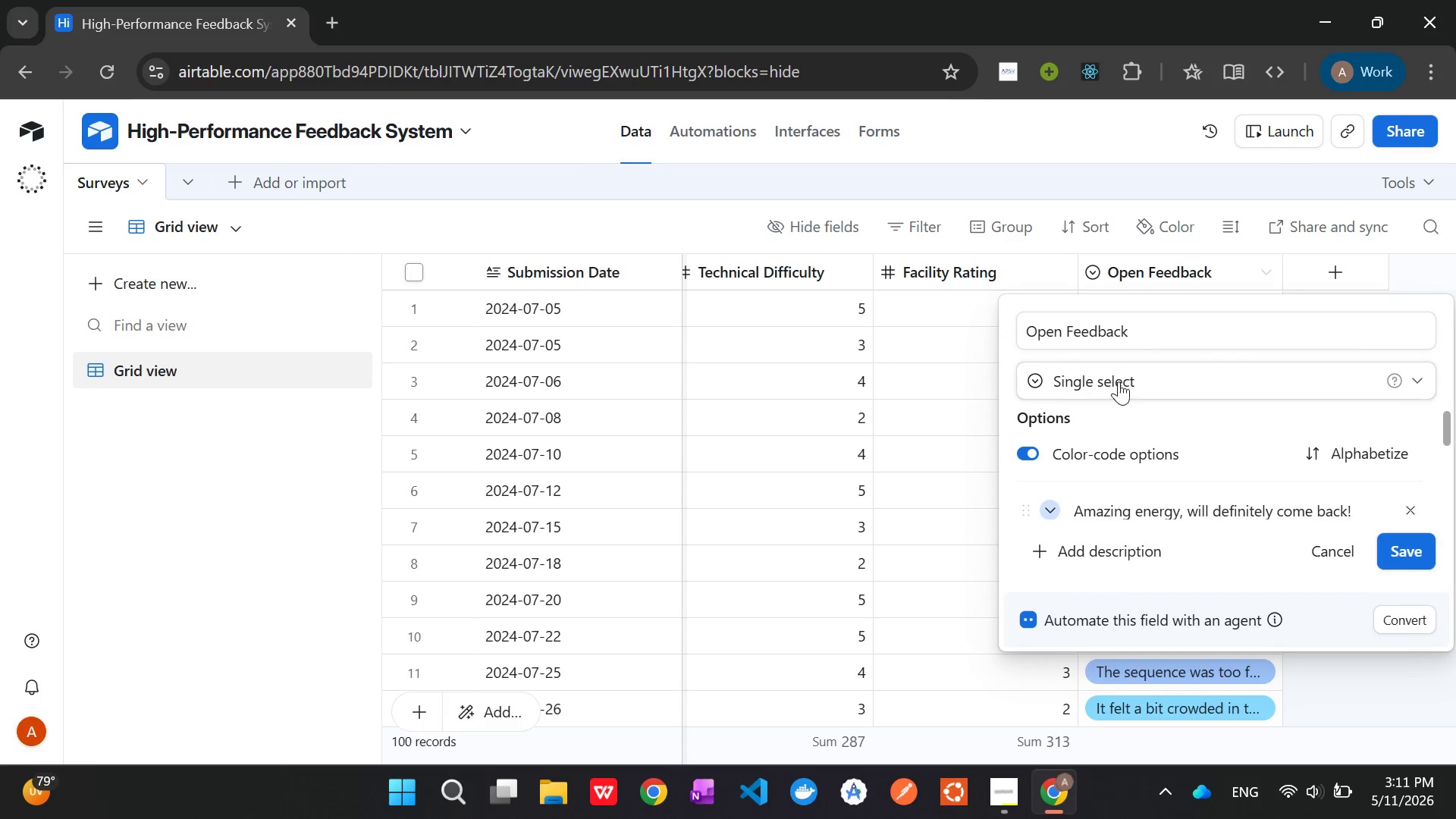 
left_click([1117, 384])
 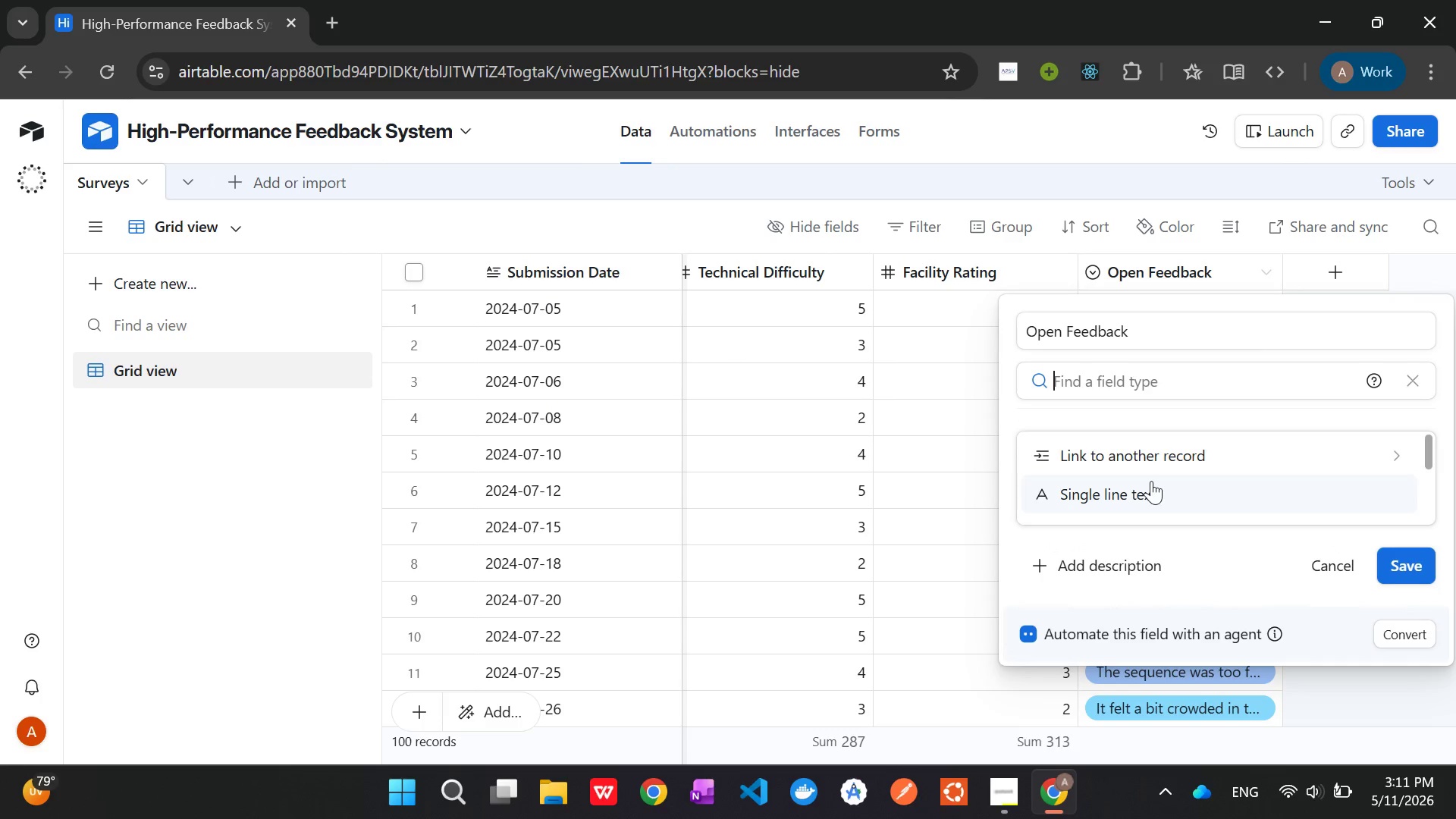 
scroll: coordinate [1136, 469], scroll_direction: down, amount: 3.0
 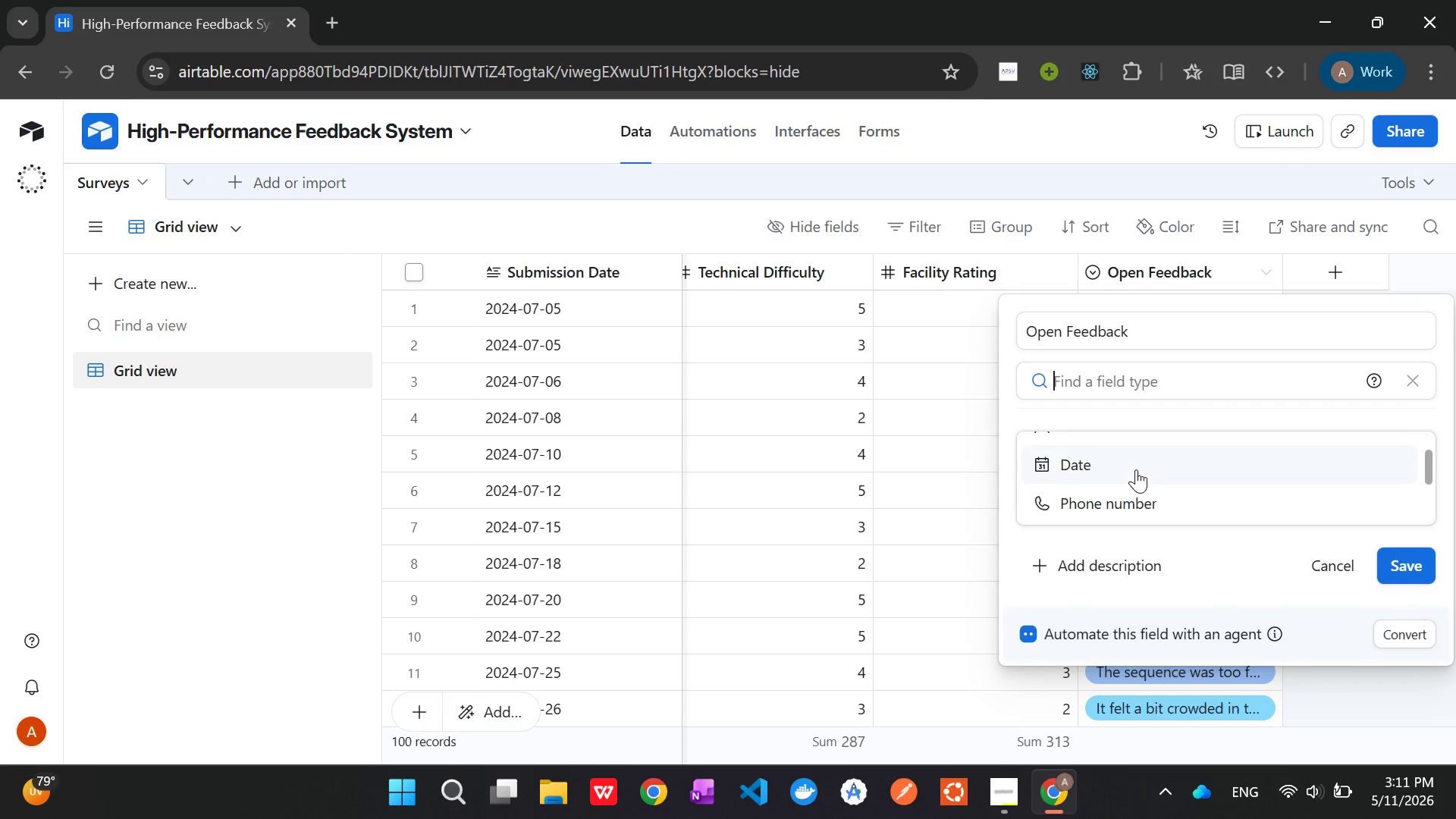 
scroll: coordinate [1136, 469], scroll_direction: none, amount: 0.0
 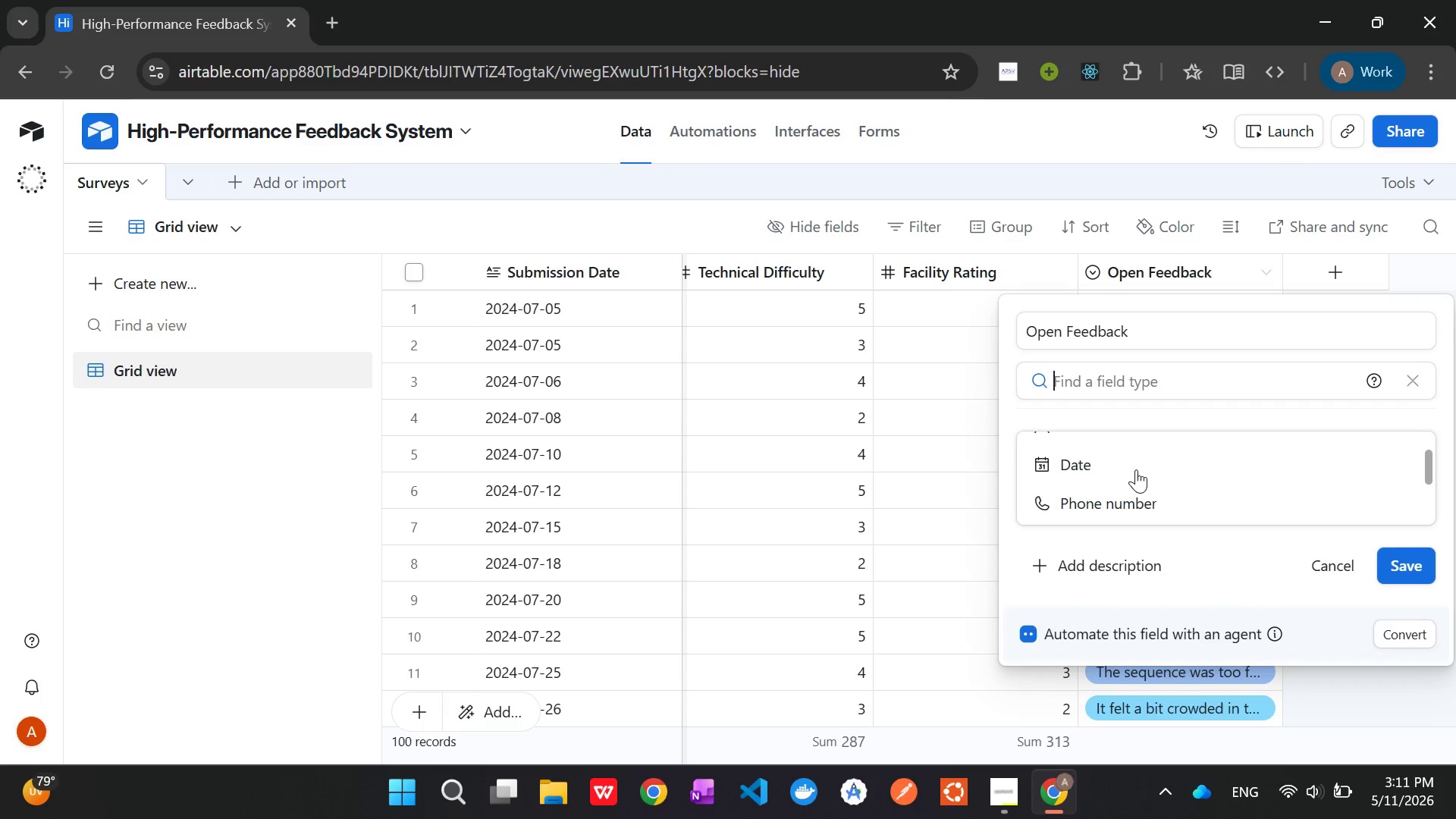 
scroll: coordinate [1136, 469], scroll_direction: down, amount: 6.0
 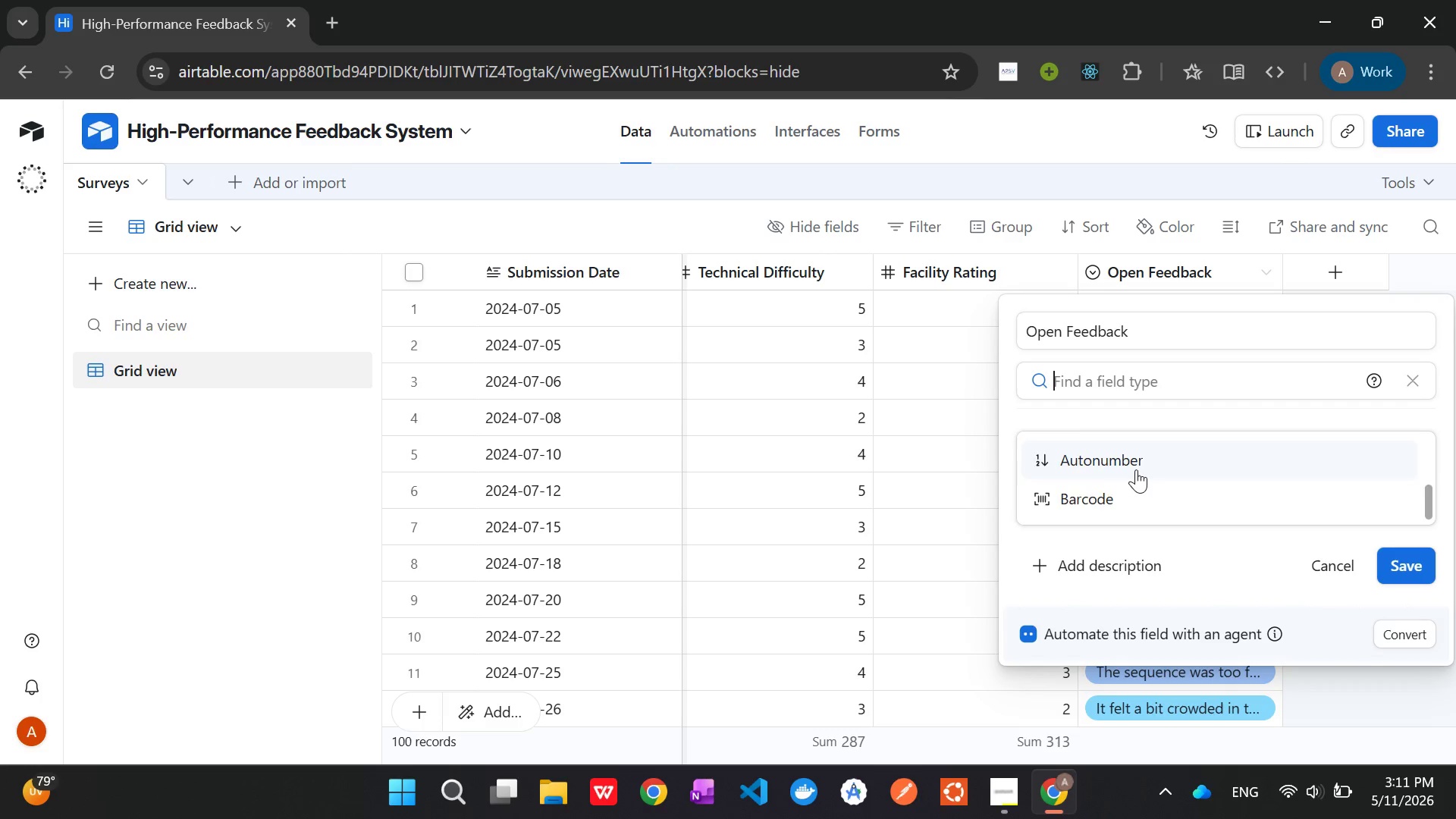 
scroll: coordinate [1136, 469], scroll_direction: none, amount: 0.0
 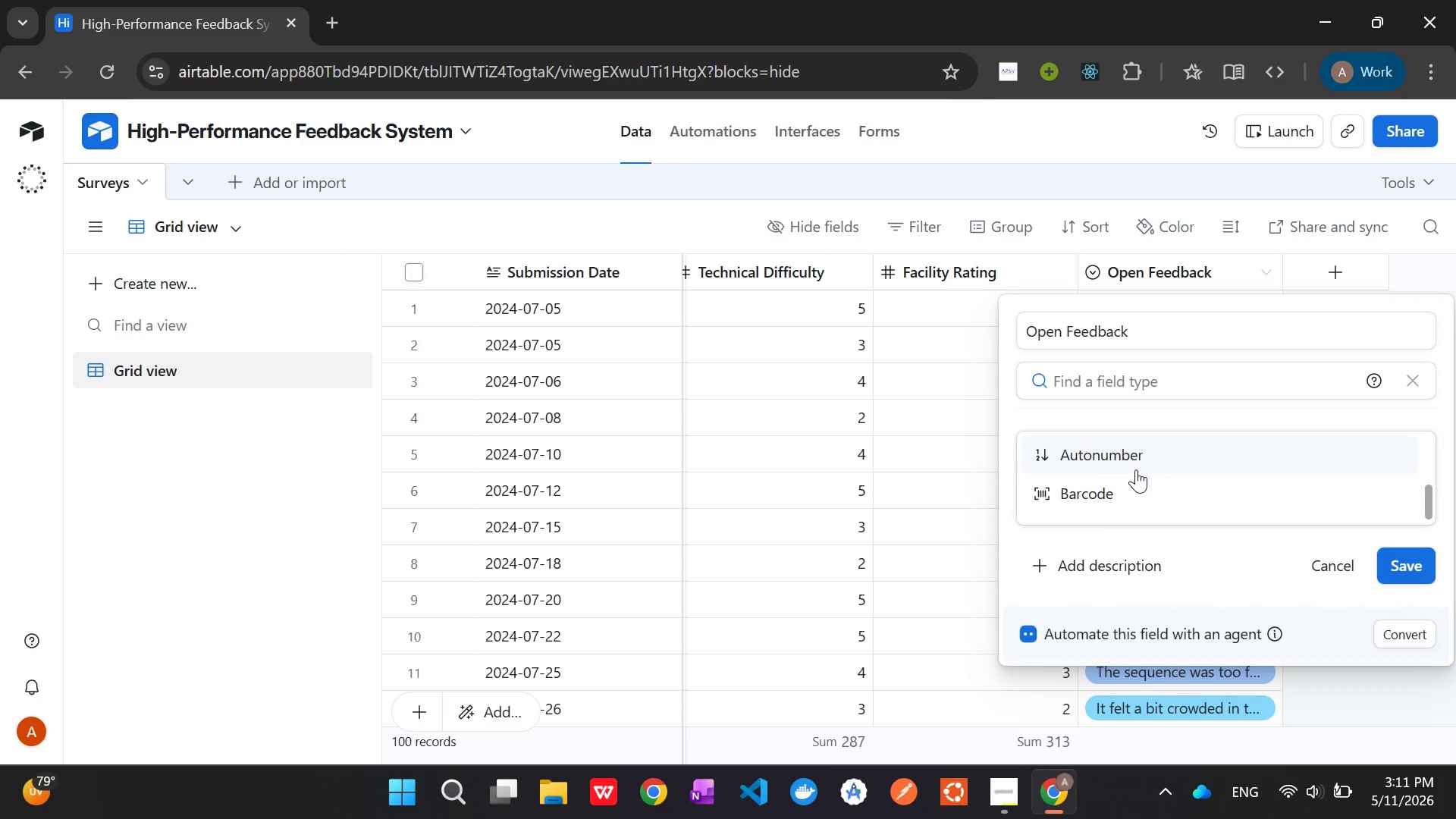 
scroll: coordinate [1136, 469], scroll_direction: down, amount: 3.0
 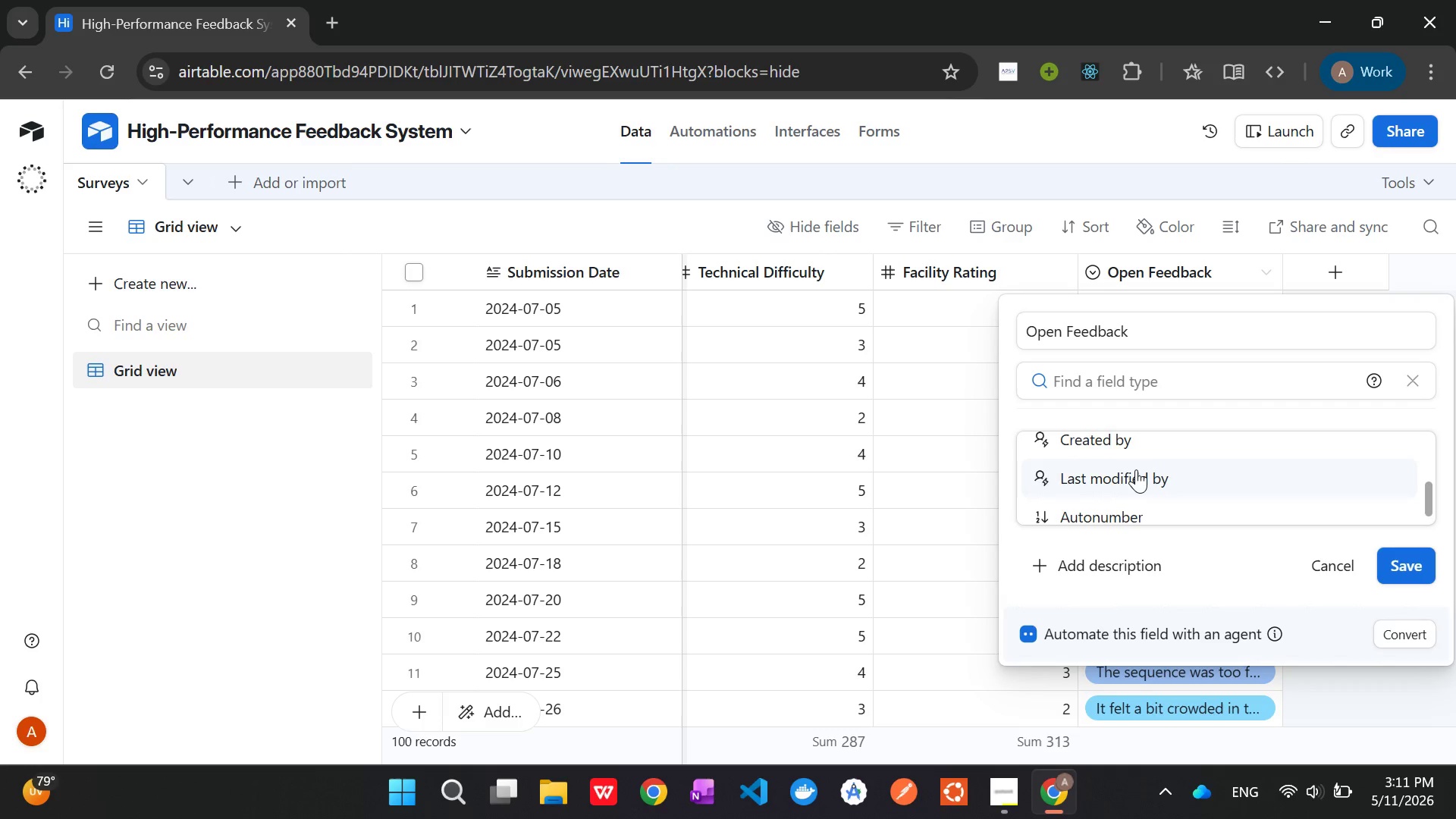 
scroll: coordinate [1136, 469], scroll_direction: up, amount: 1.0
 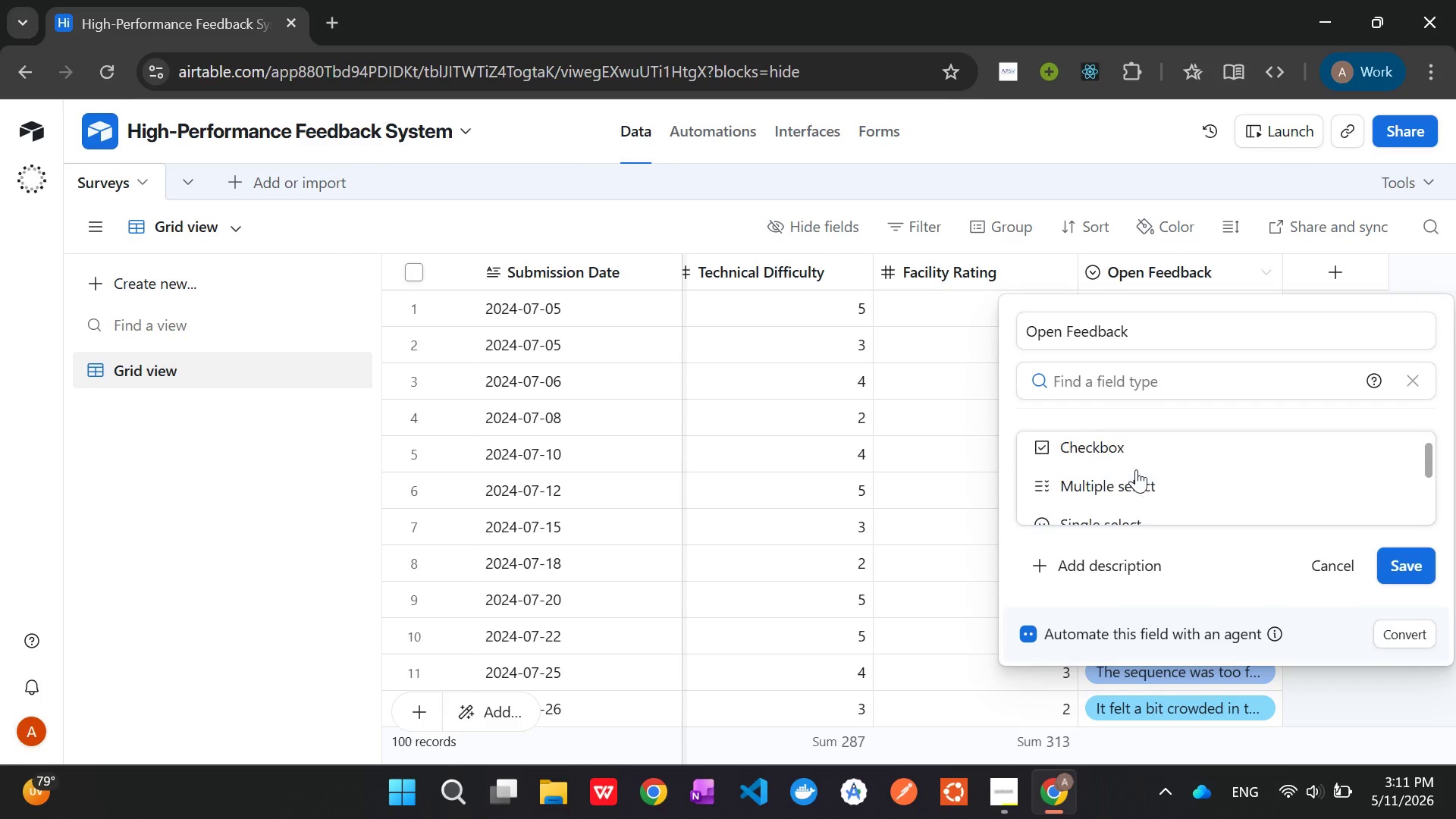 
left_click([1136, 469])
 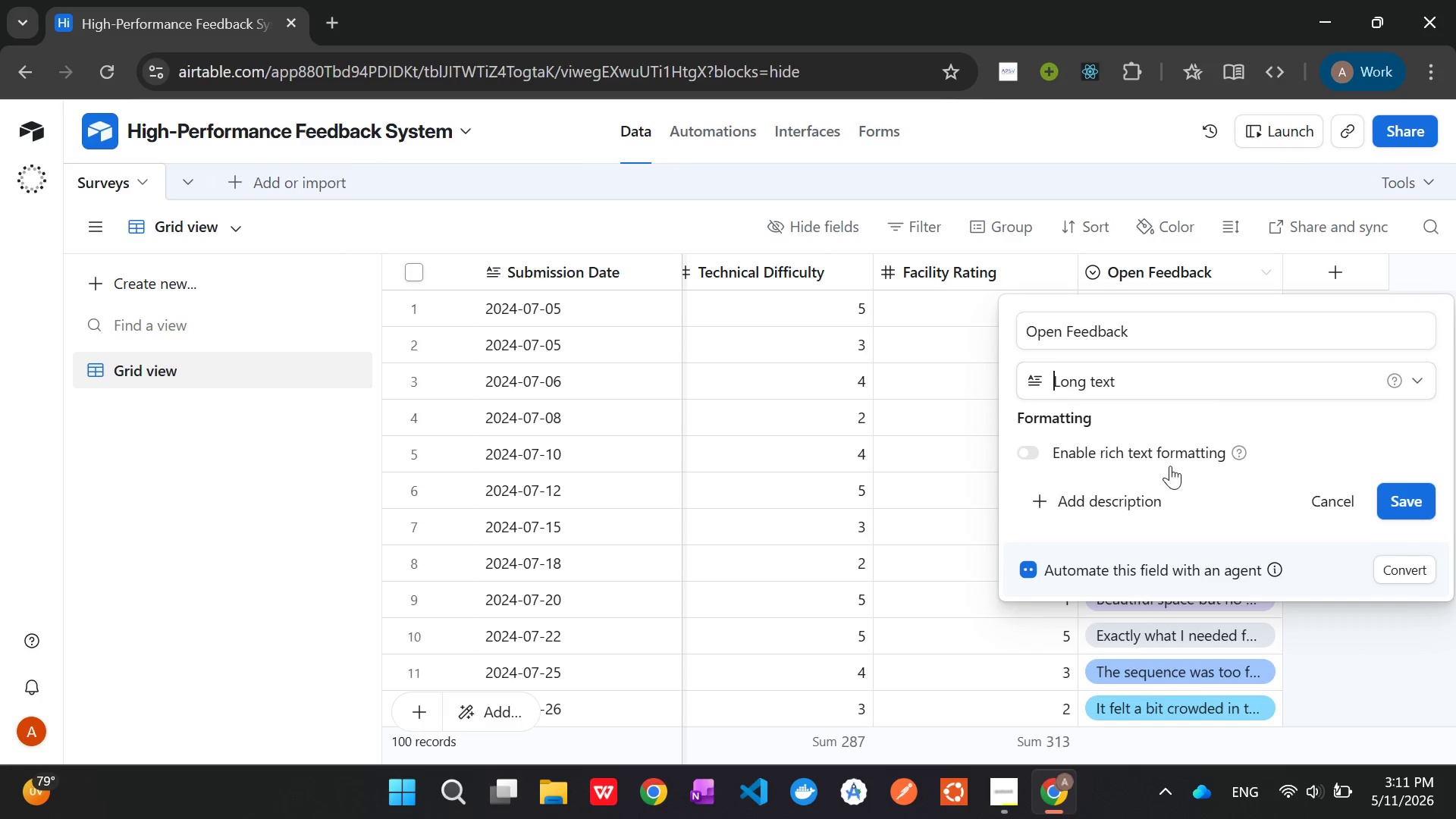 
left_click([1394, 497])
 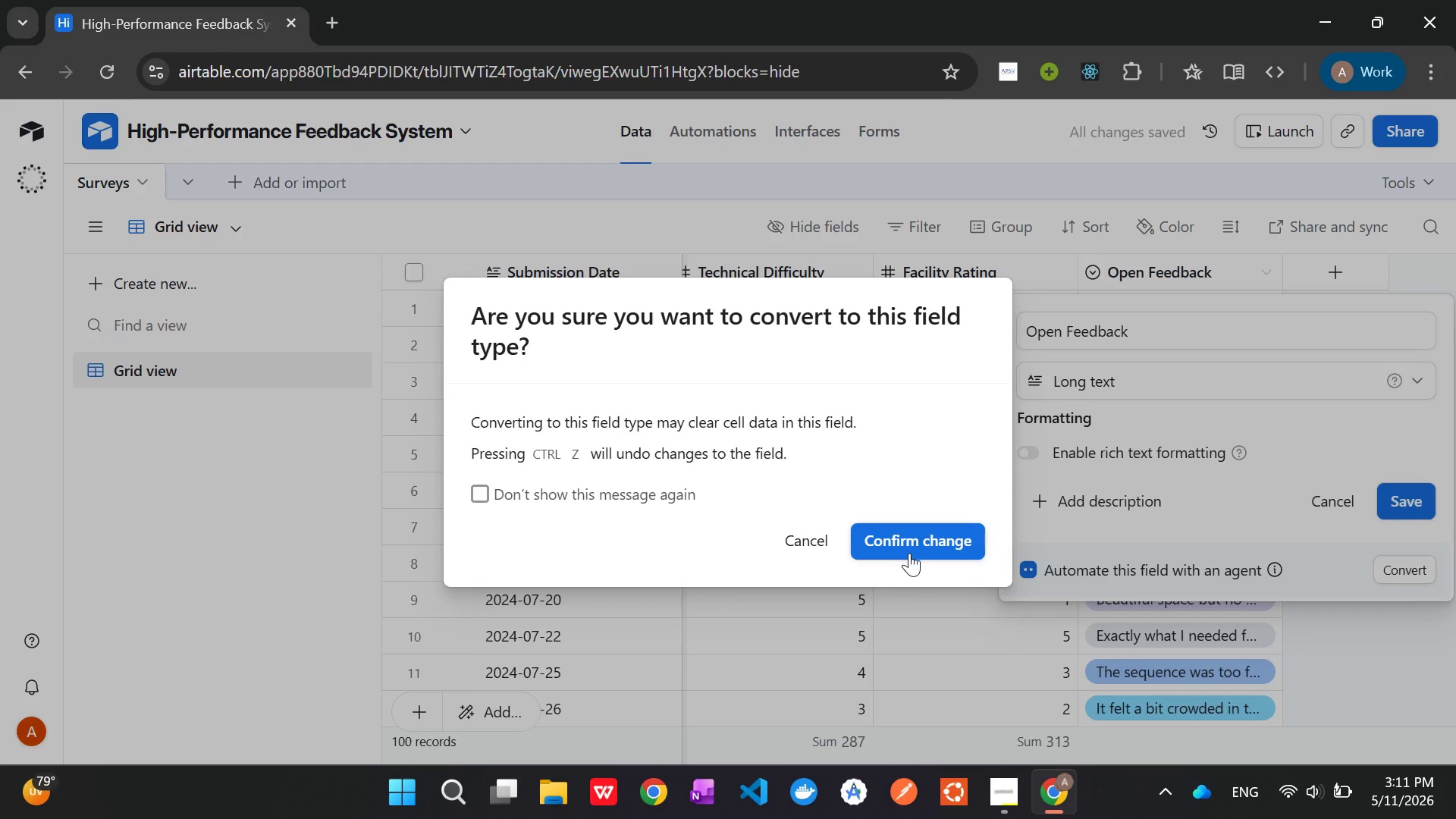 
left_click([907, 530])
 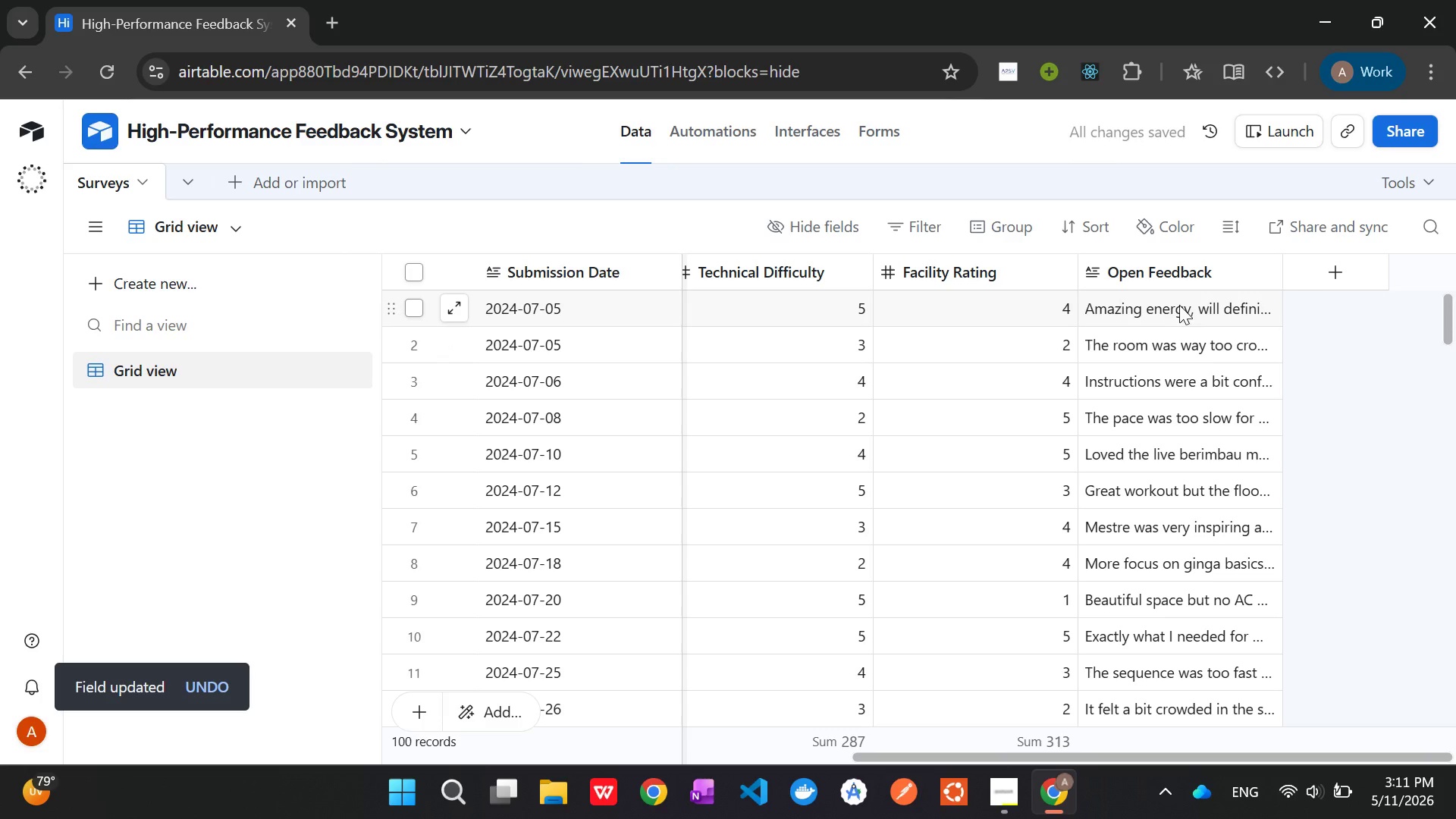 
double_click([1185, 312])
 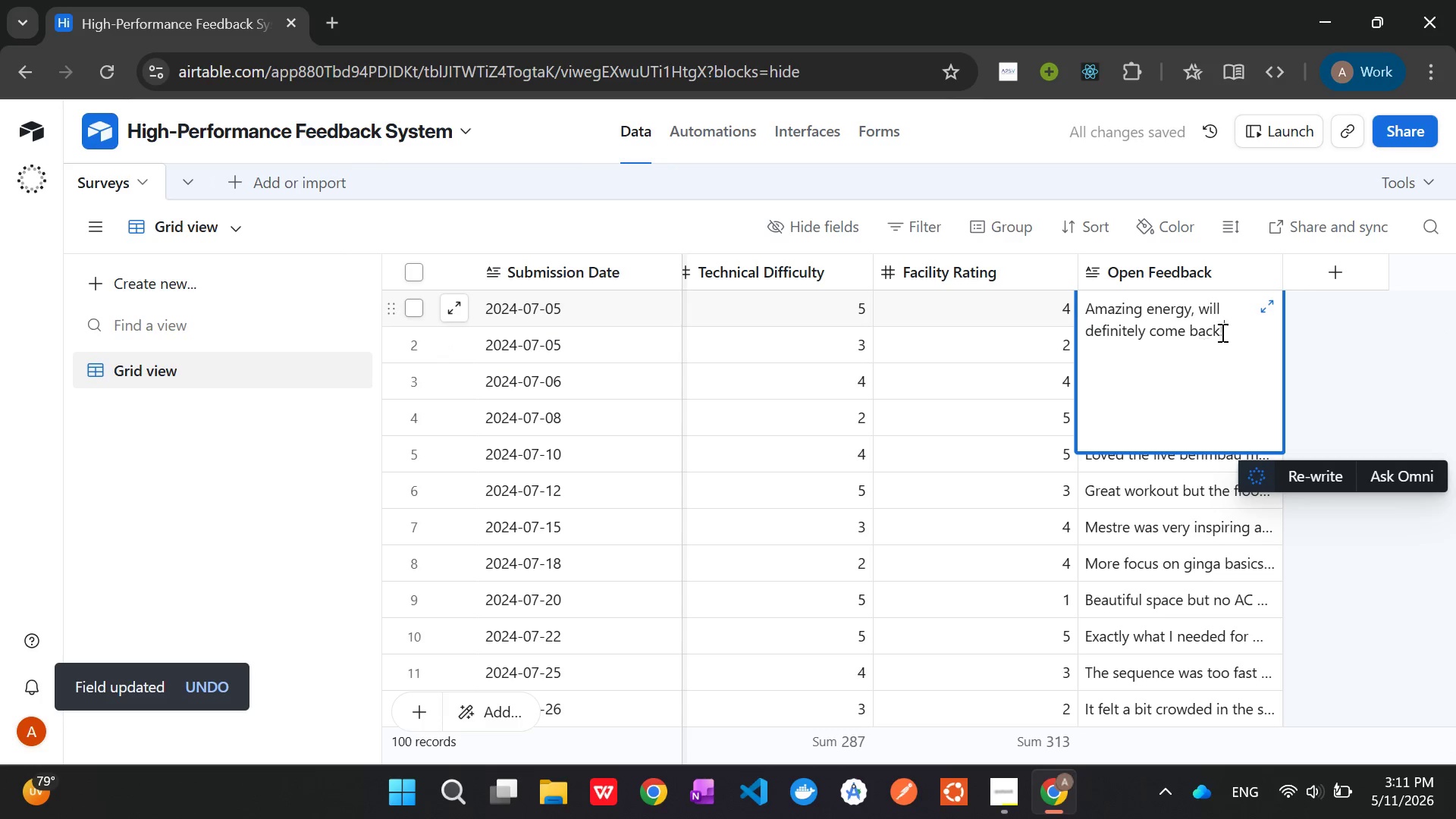 
left_click_drag(start_coordinate=[1236, 324], to_coordinate=[1037, 309])
 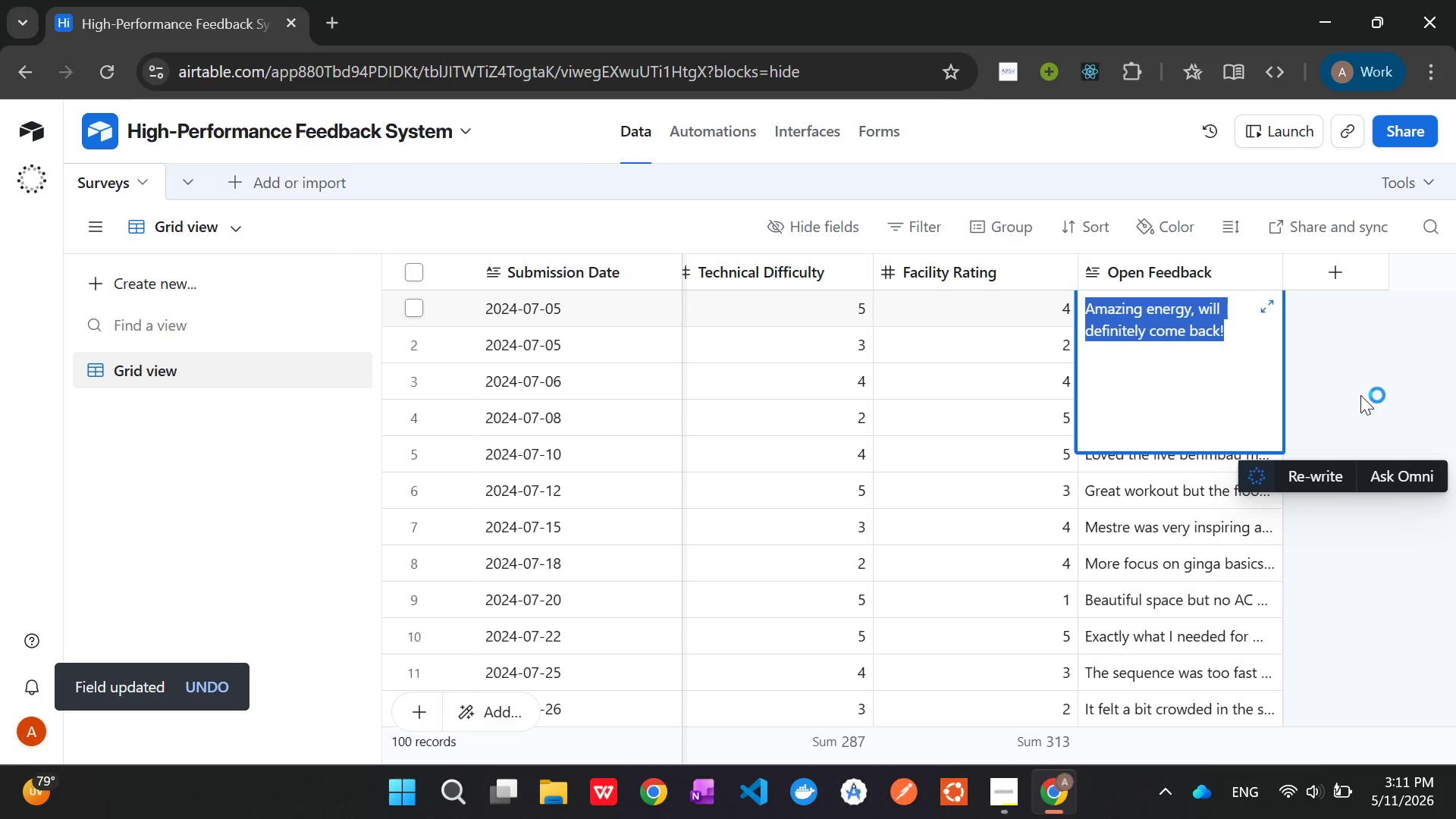 
left_click([1363, 397])
 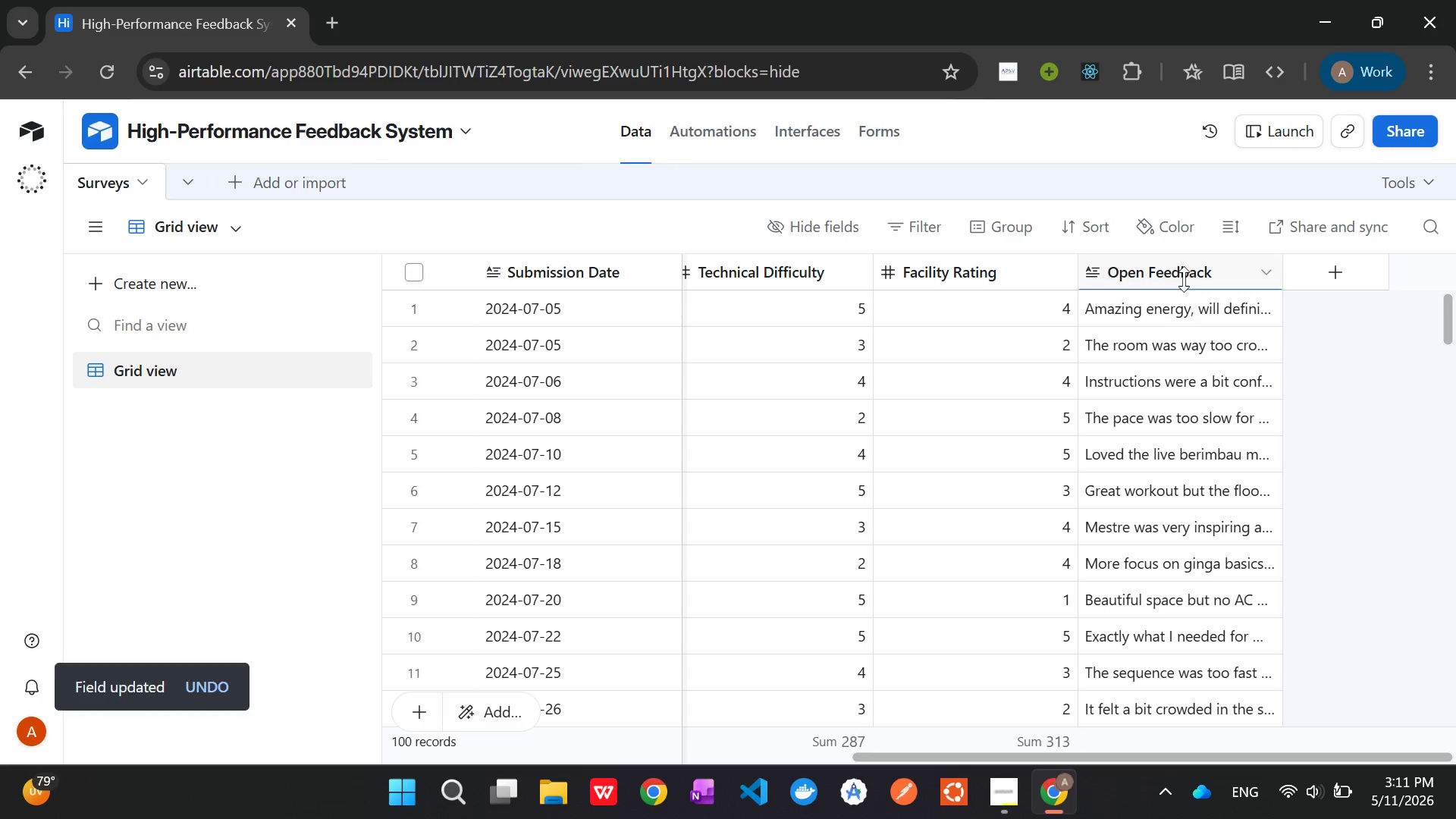 
right_click([1180, 273])
 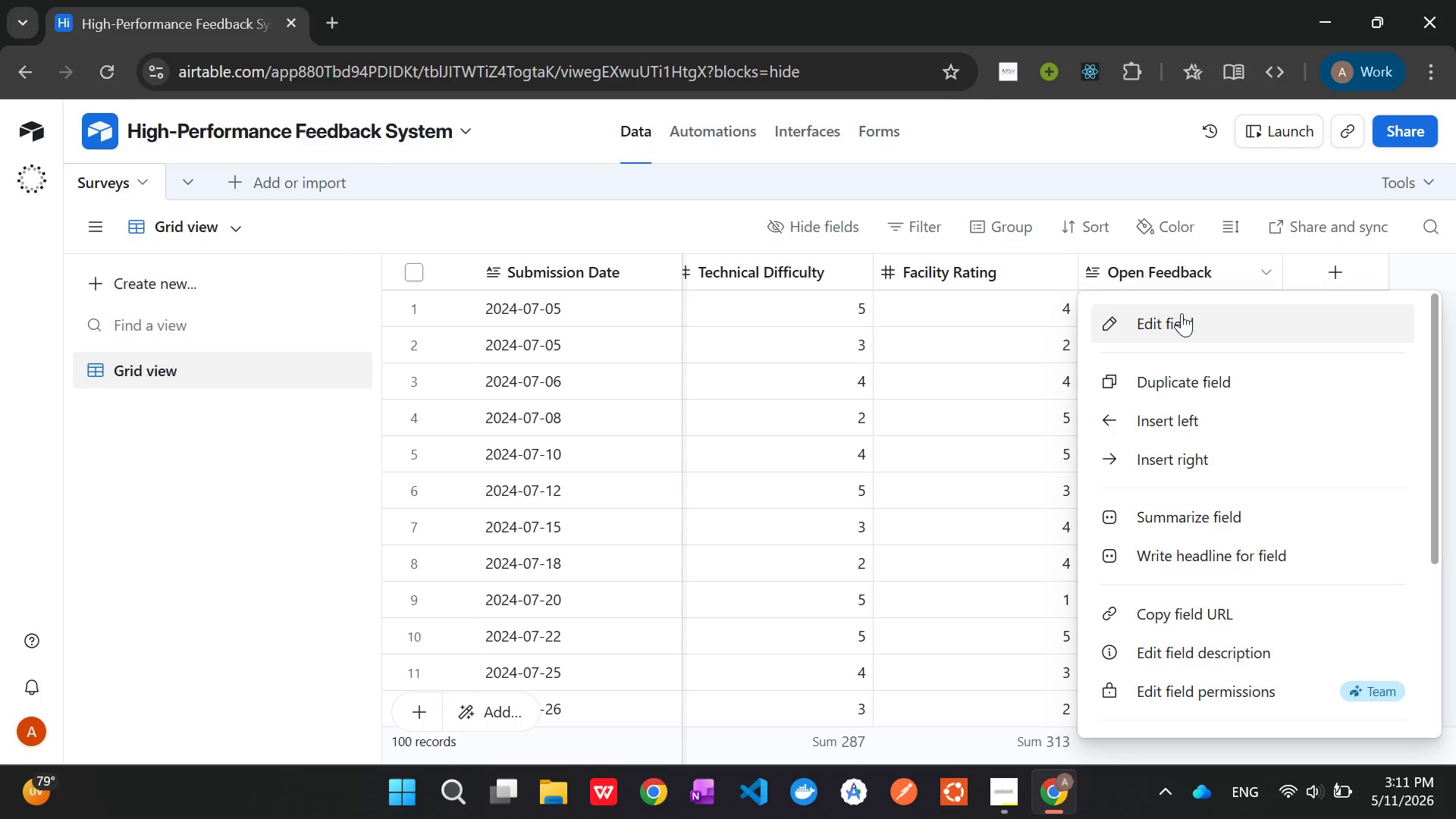 
left_click([1181, 313])
 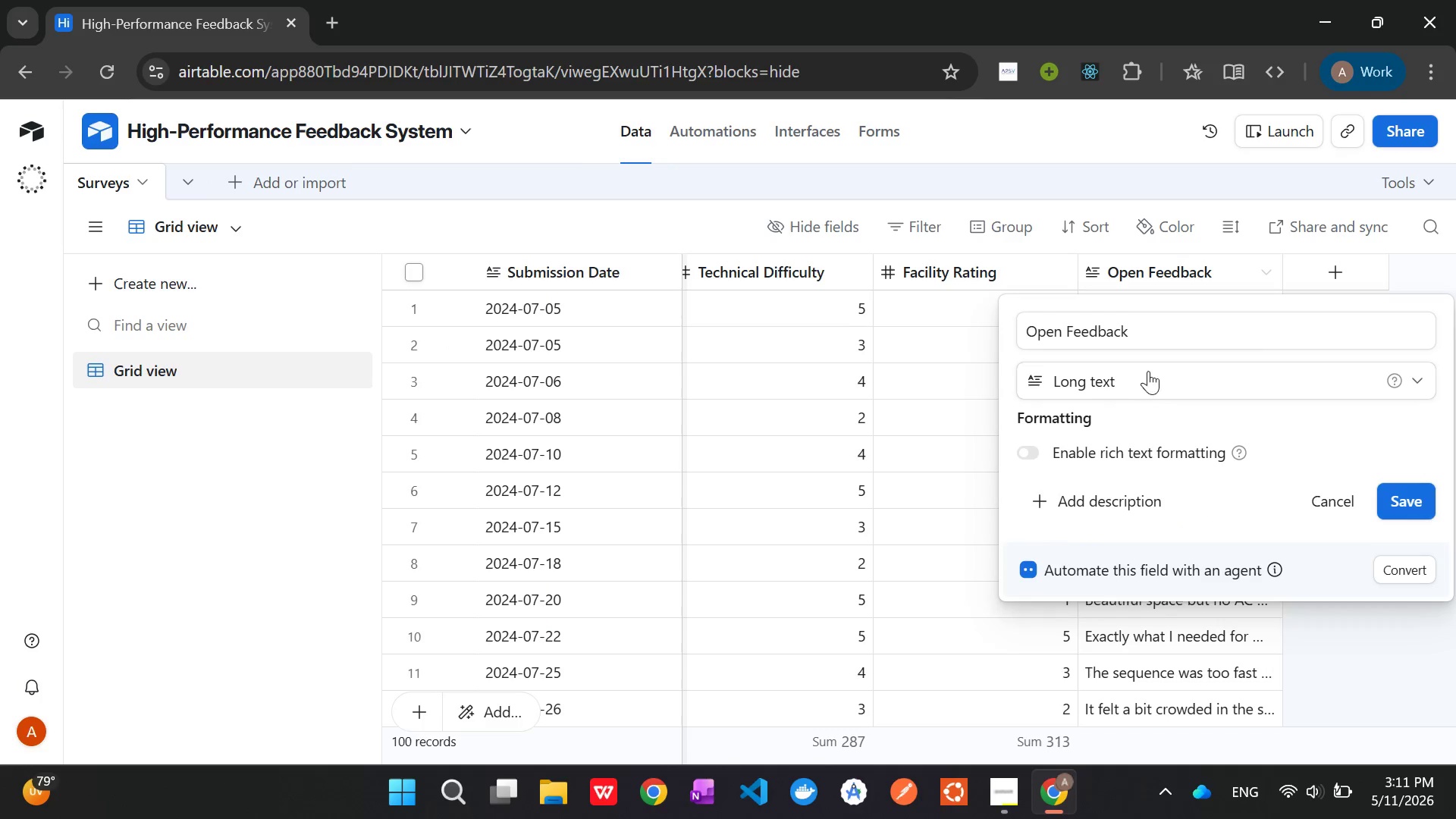 
left_click([1151, 382])
 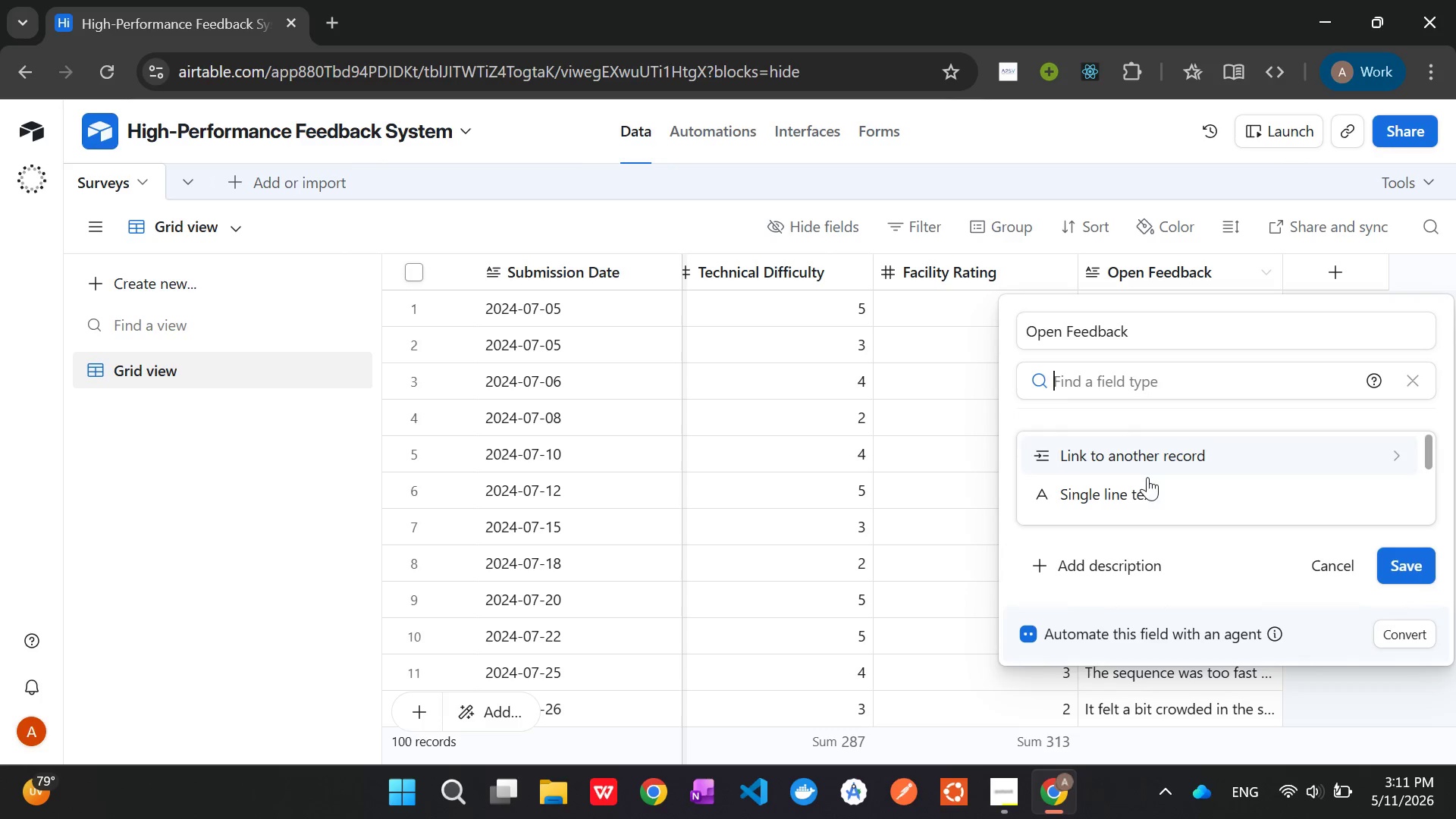 
left_click([1150, 489])
 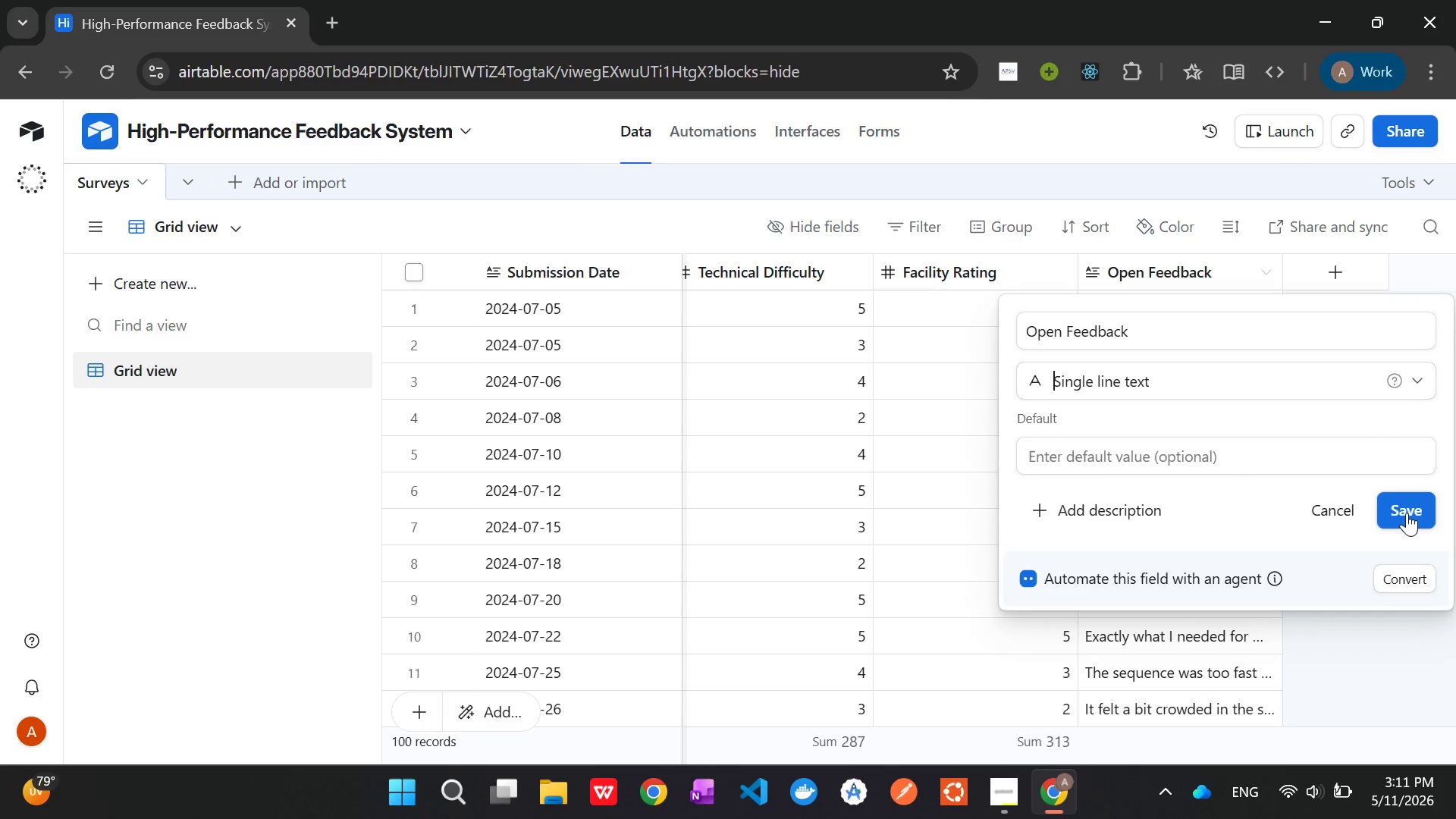 
left_click([1413, 518])
 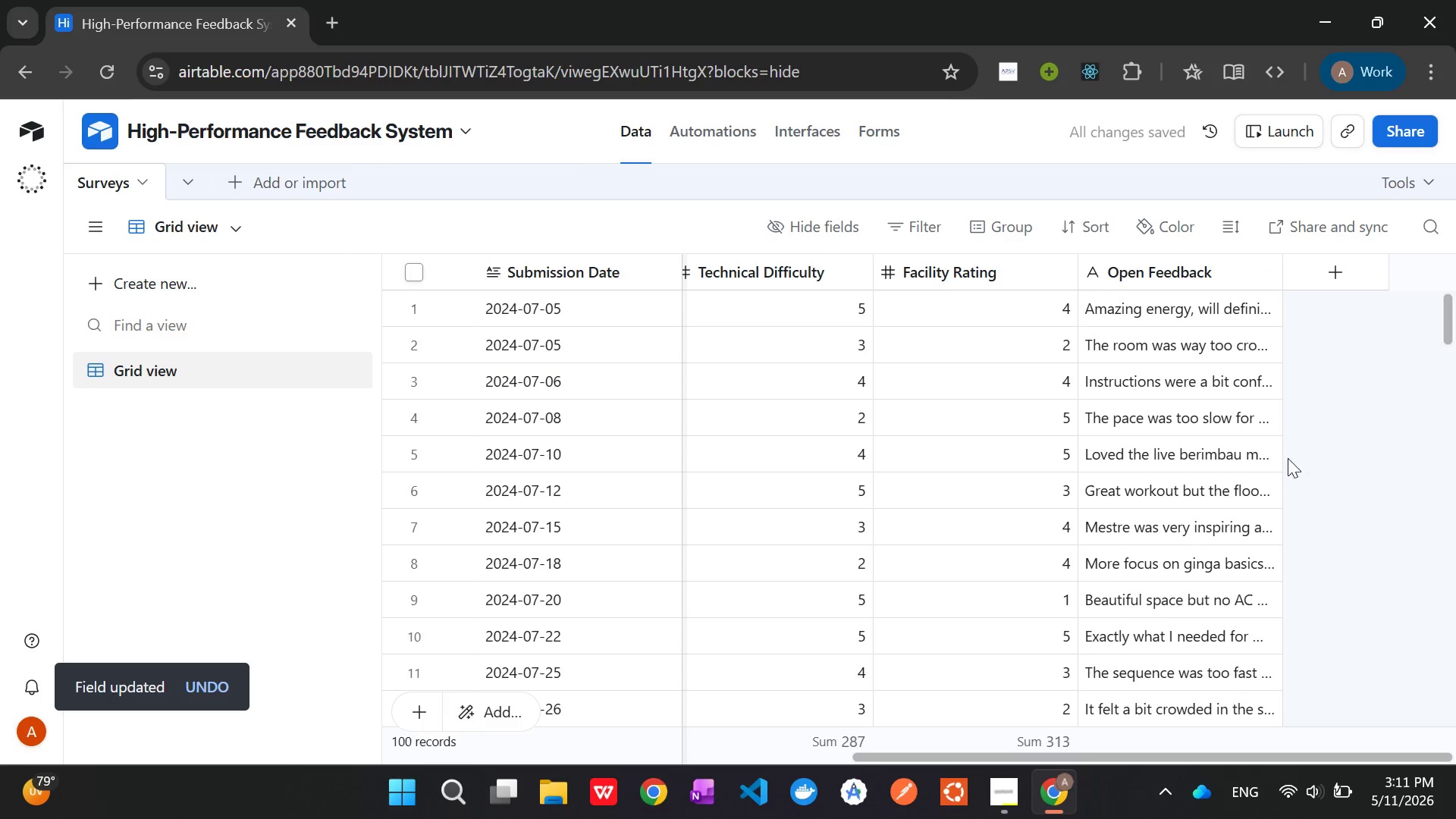 
left_click([1185, 312])
 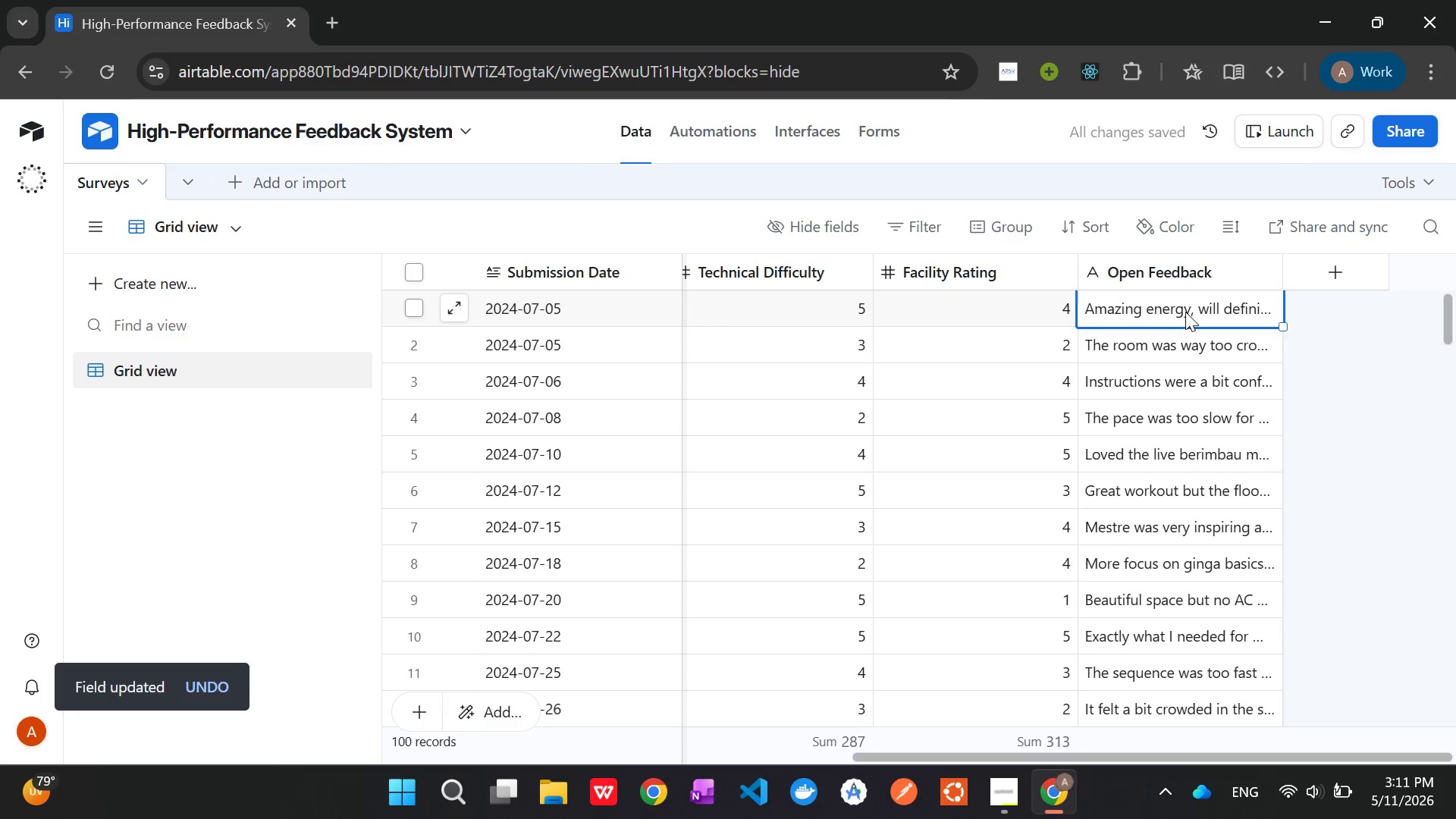 
double_click([1185, 312])
 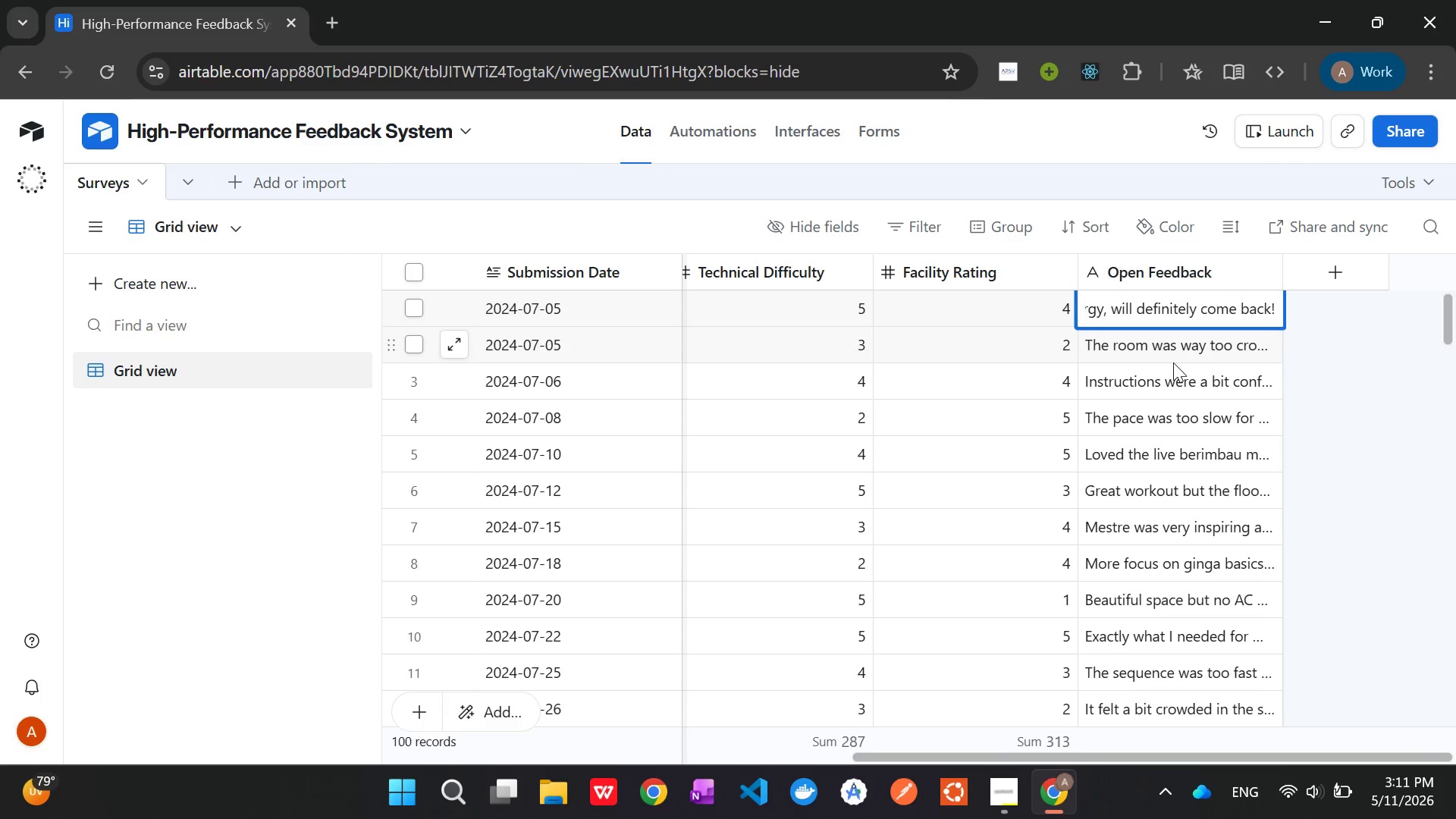 
wait(9.11)
 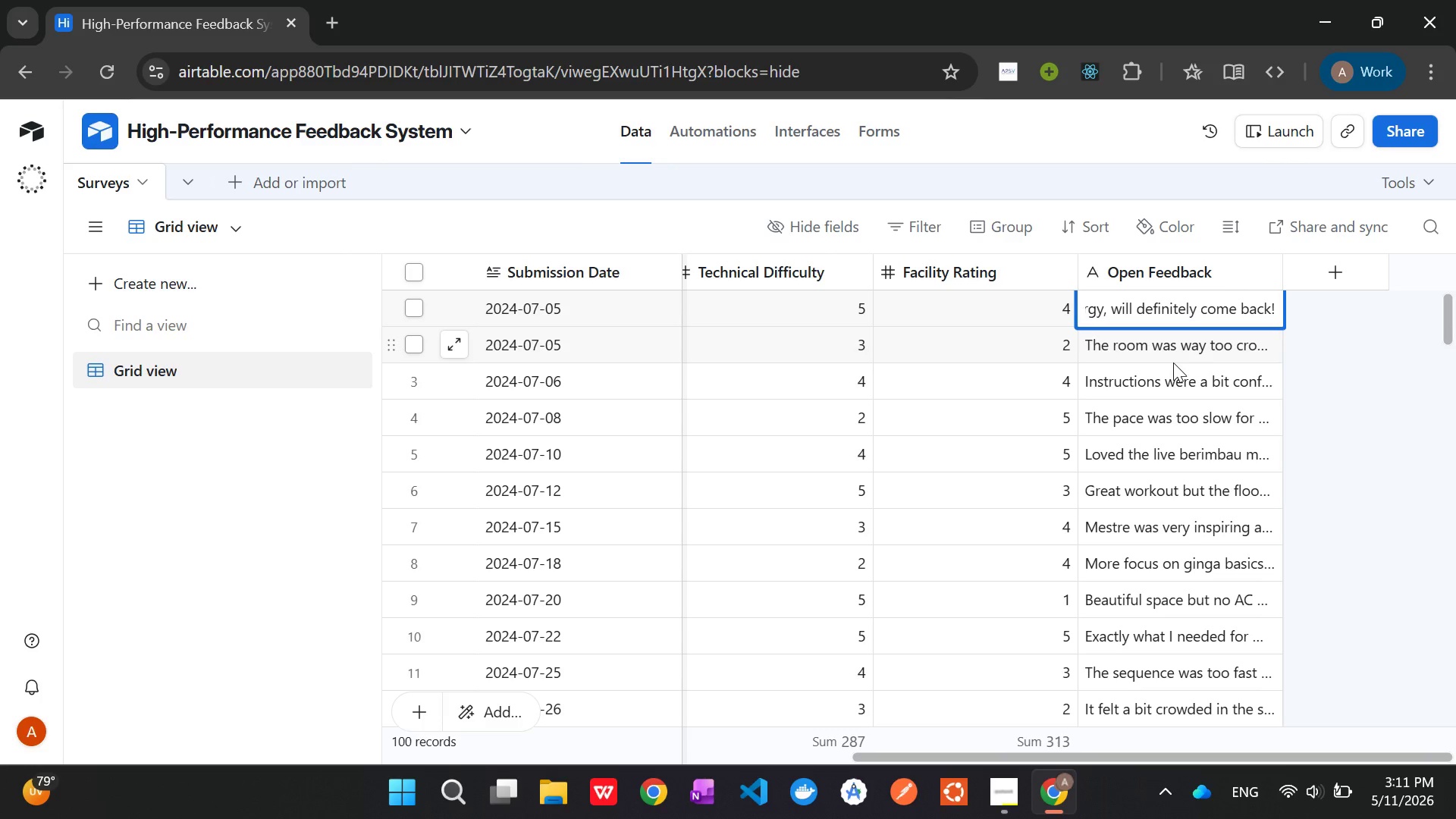 
left_click([1333, 391])
 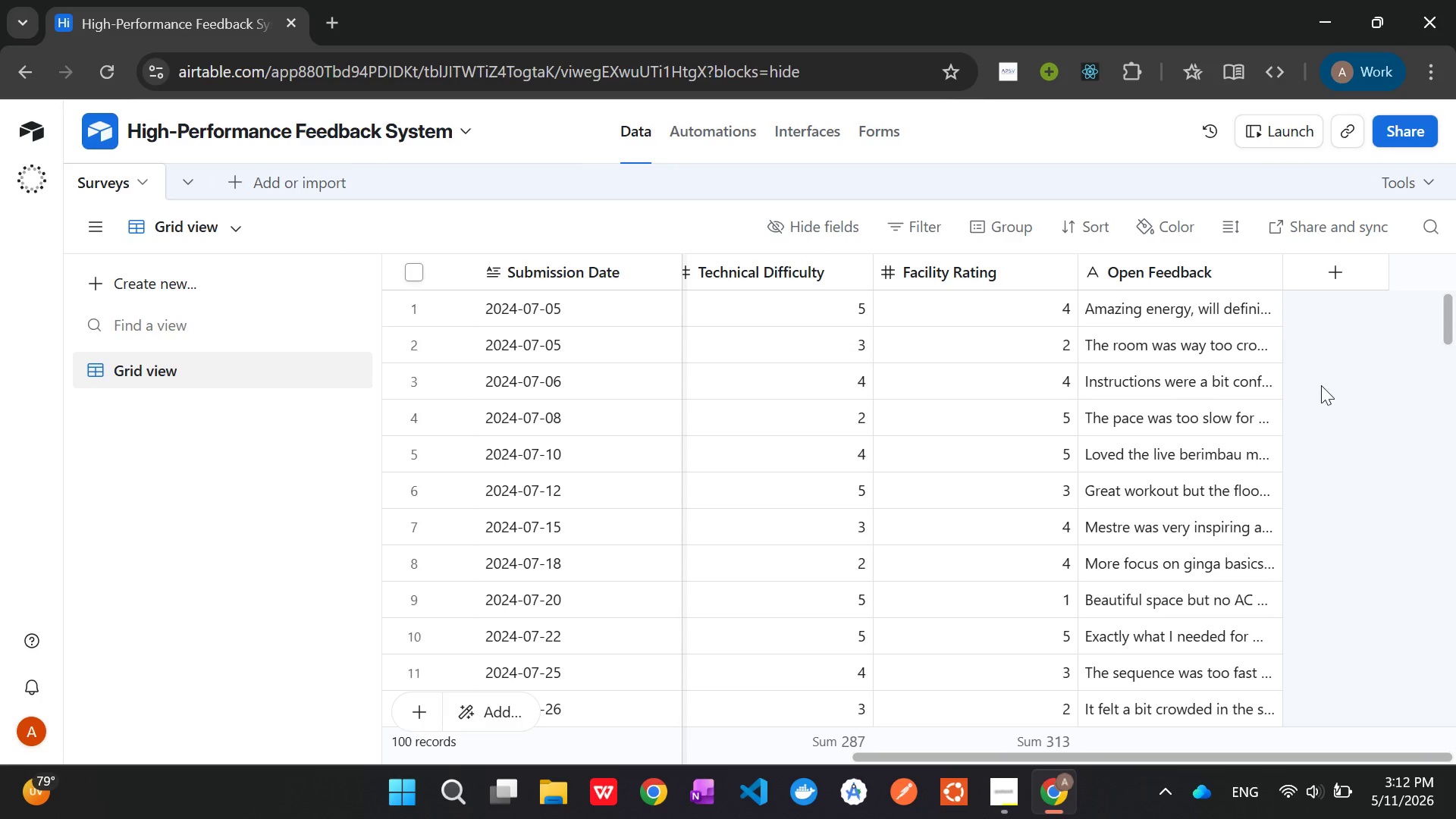 
mouse_move([1012, 413])
 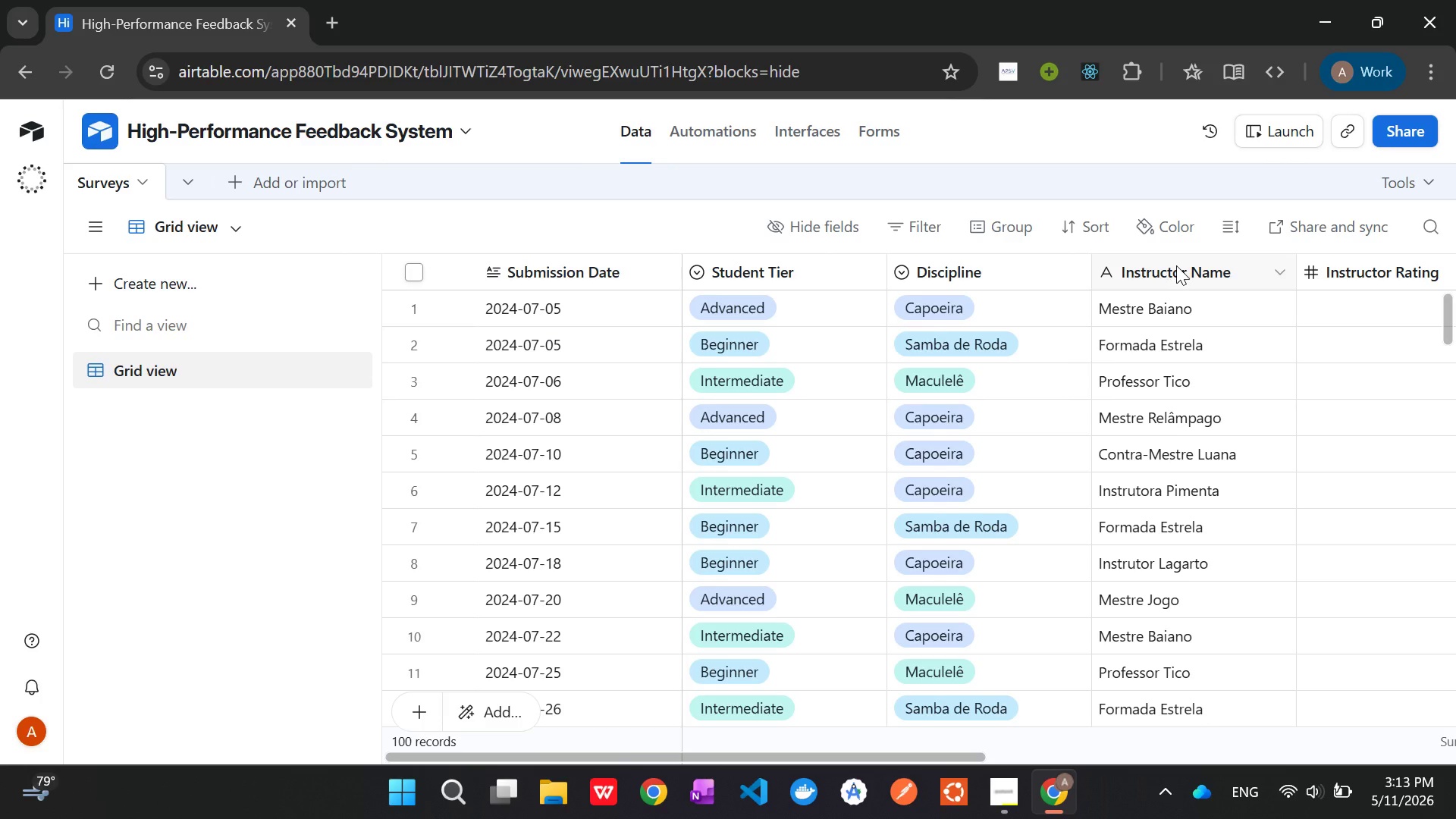 
wait(79.31)
 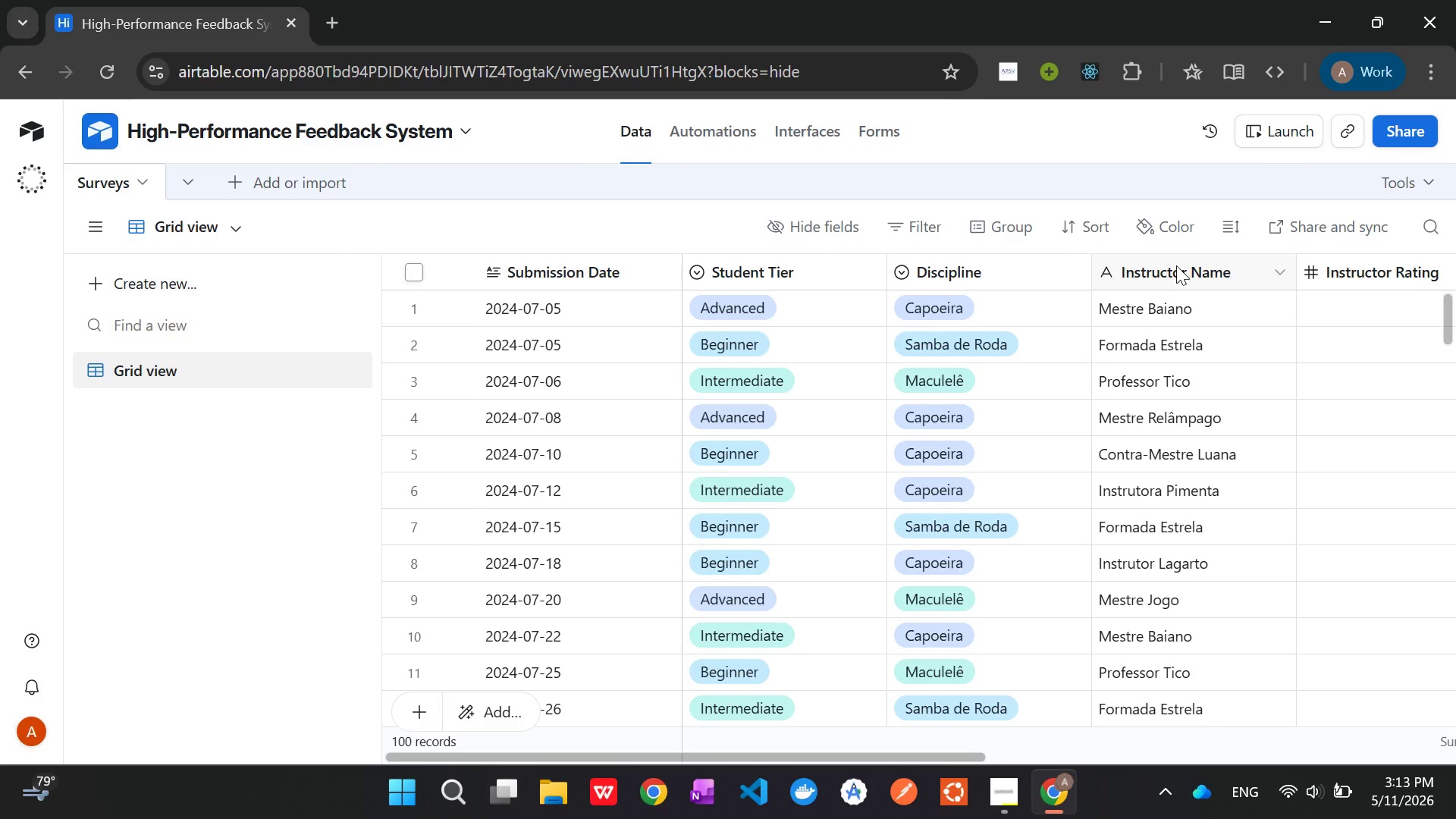 
right_click([1176, 266])
 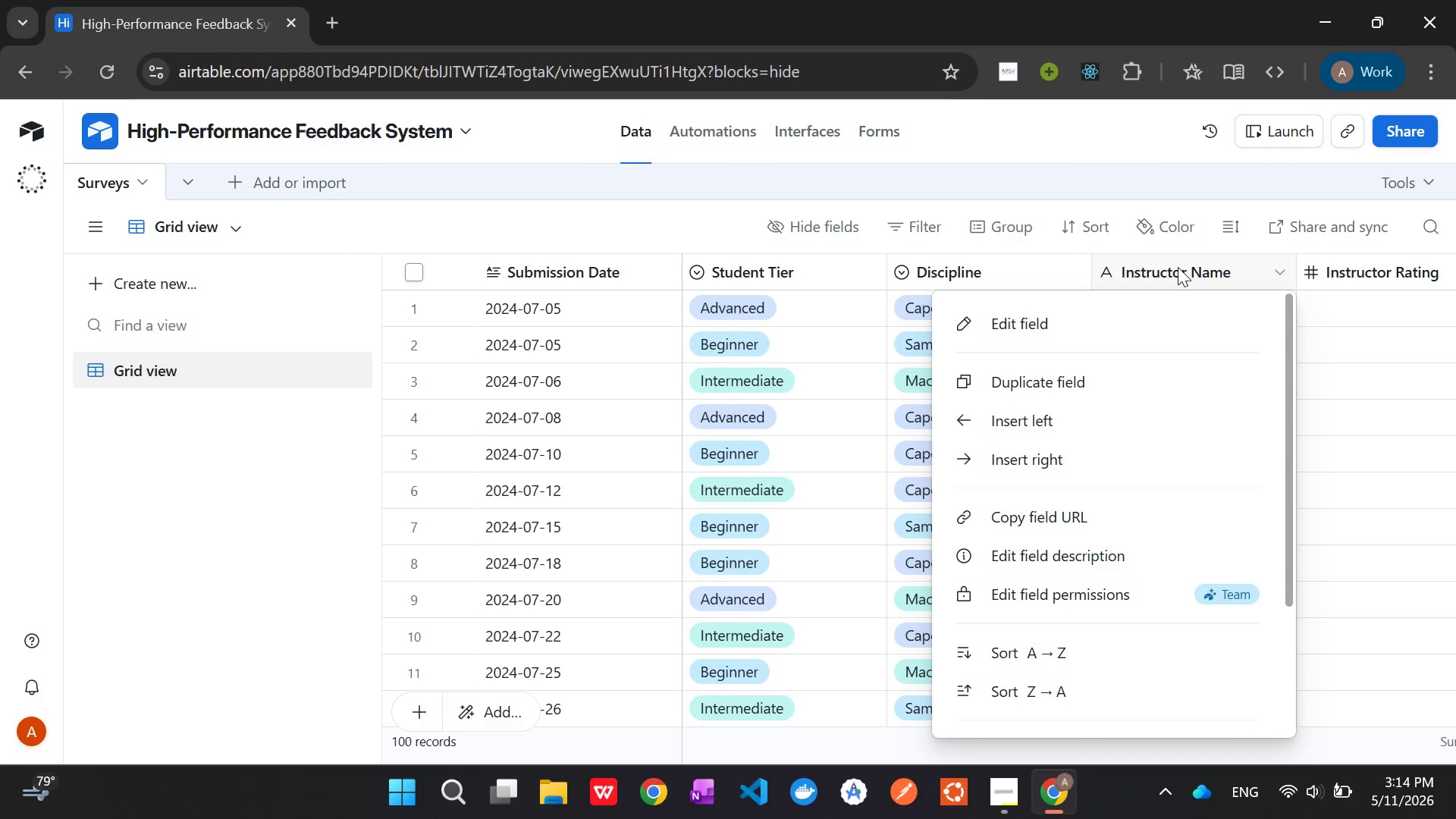 
wait(32.94)
 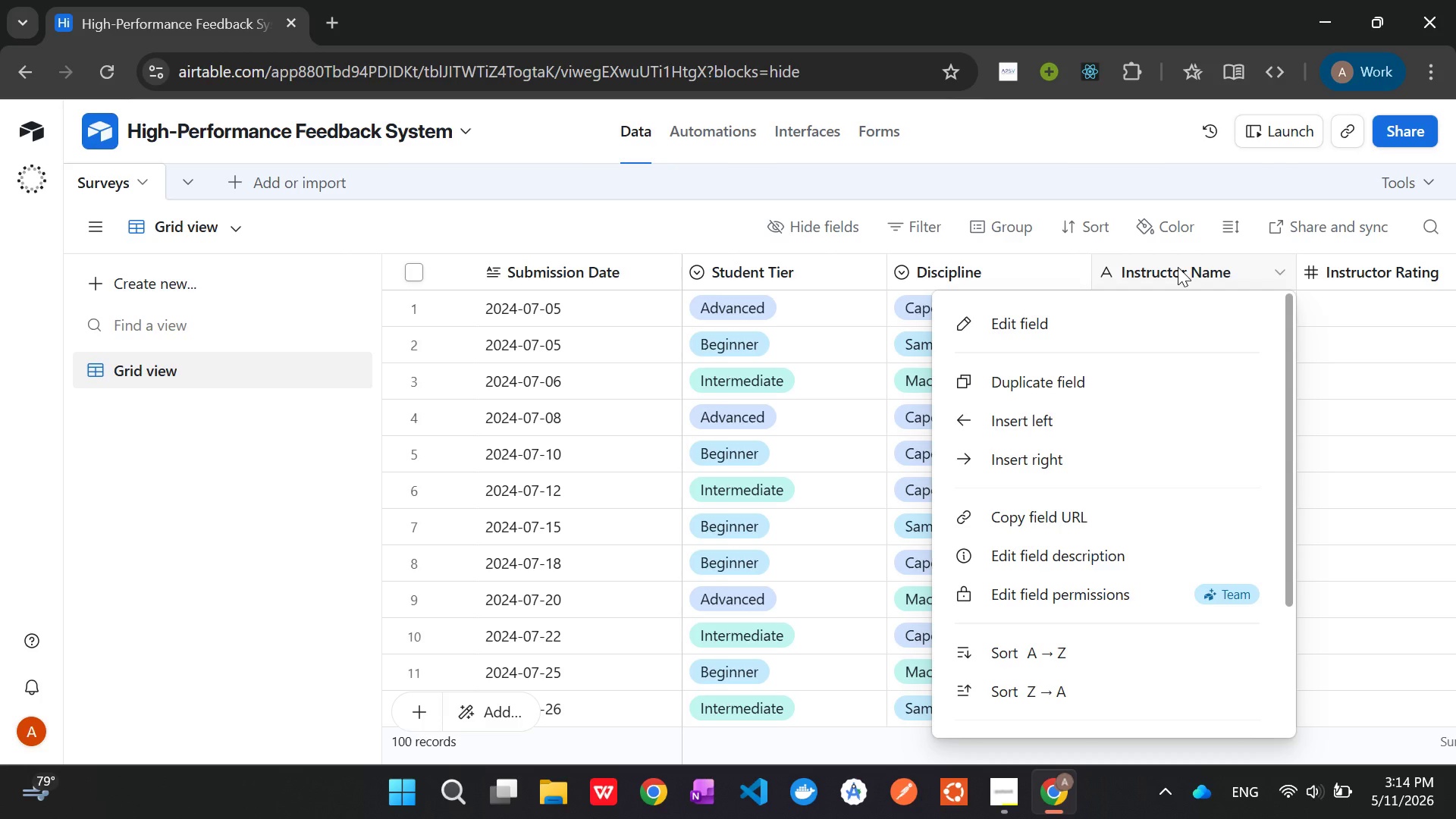 
left_click([1071, 322])
 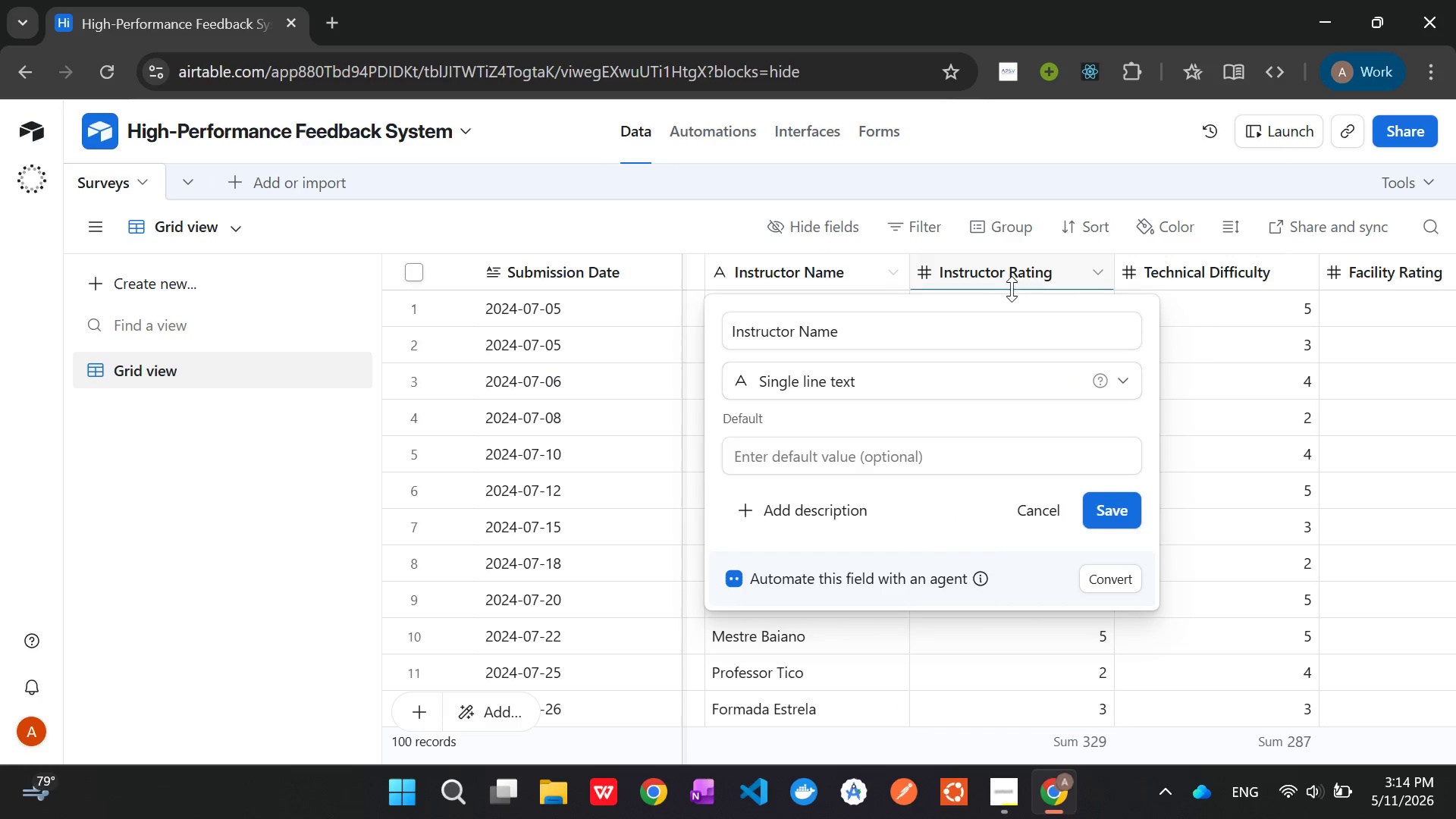 
left_click([927, 376])
 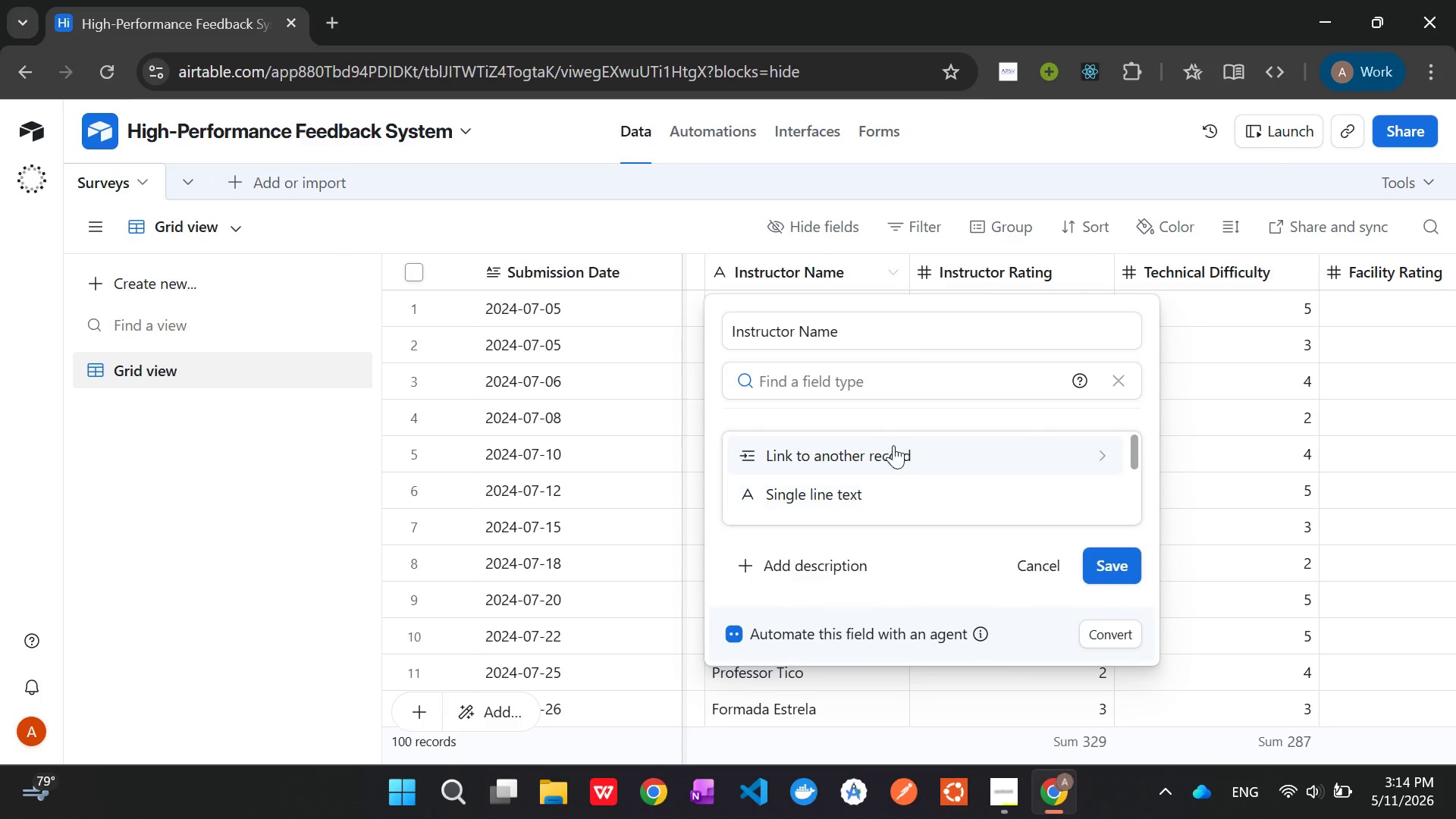 
left_click([893, 448])
 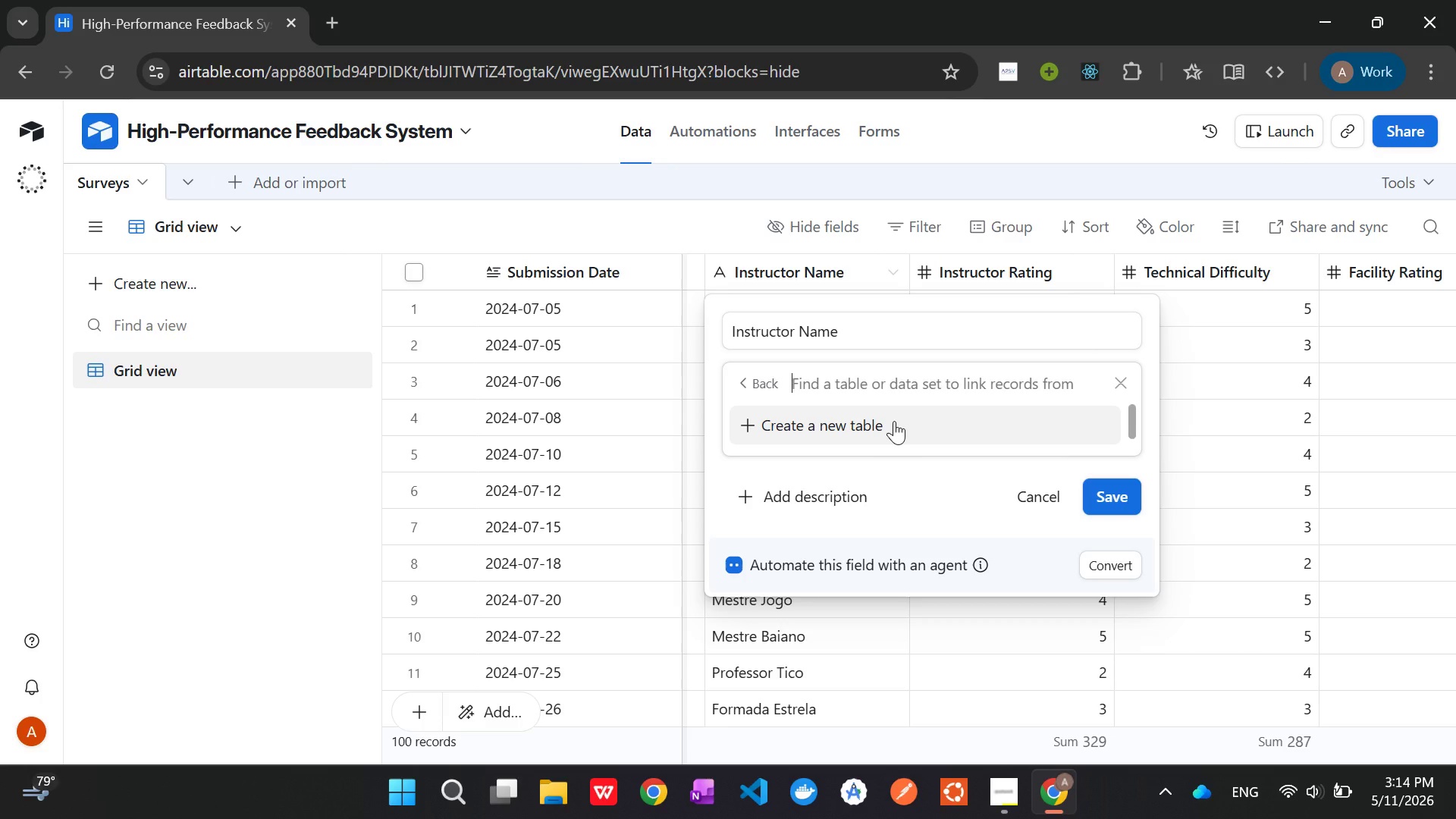 
wait(5.92)
 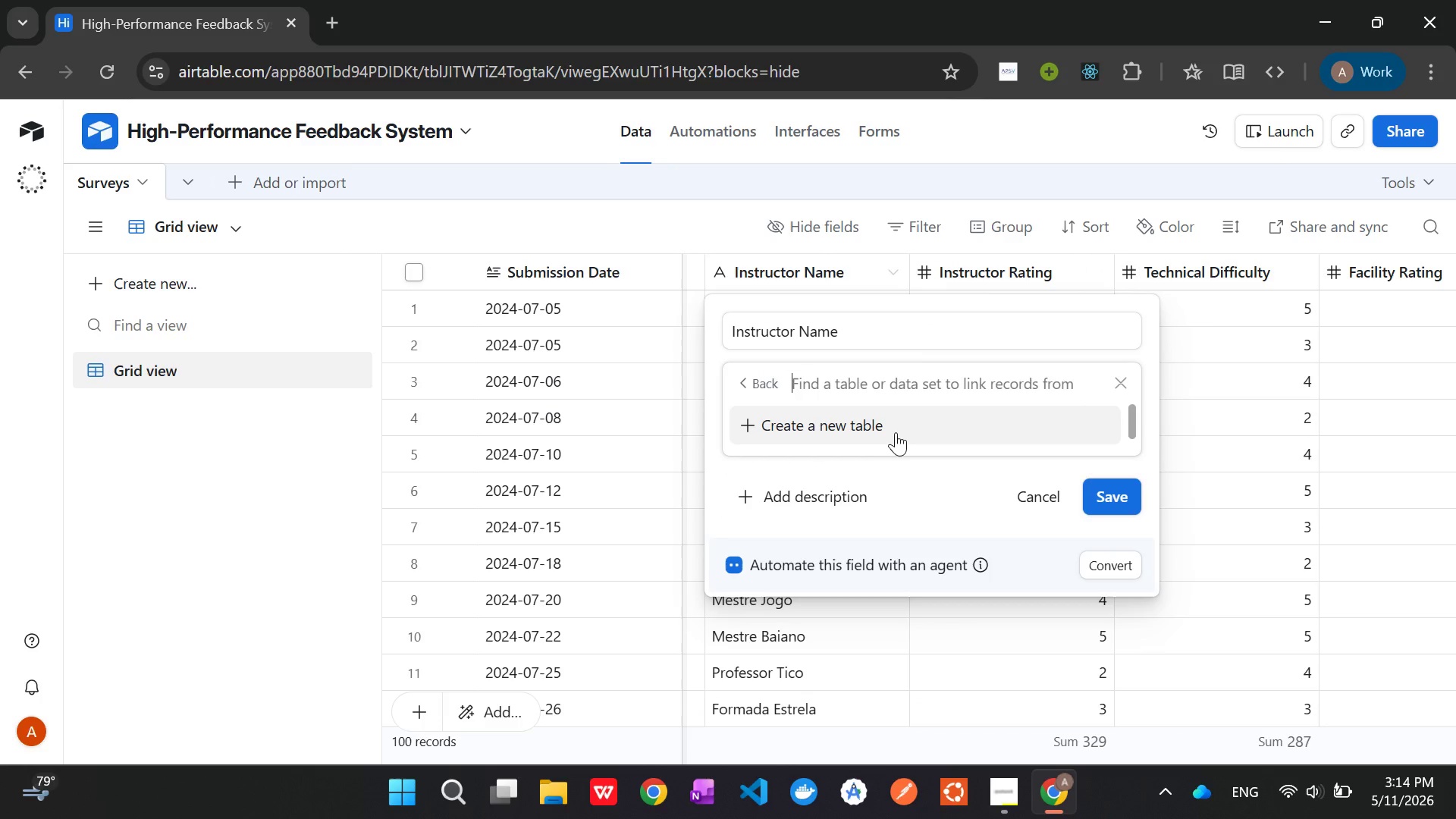 
left_click([886, 428])
 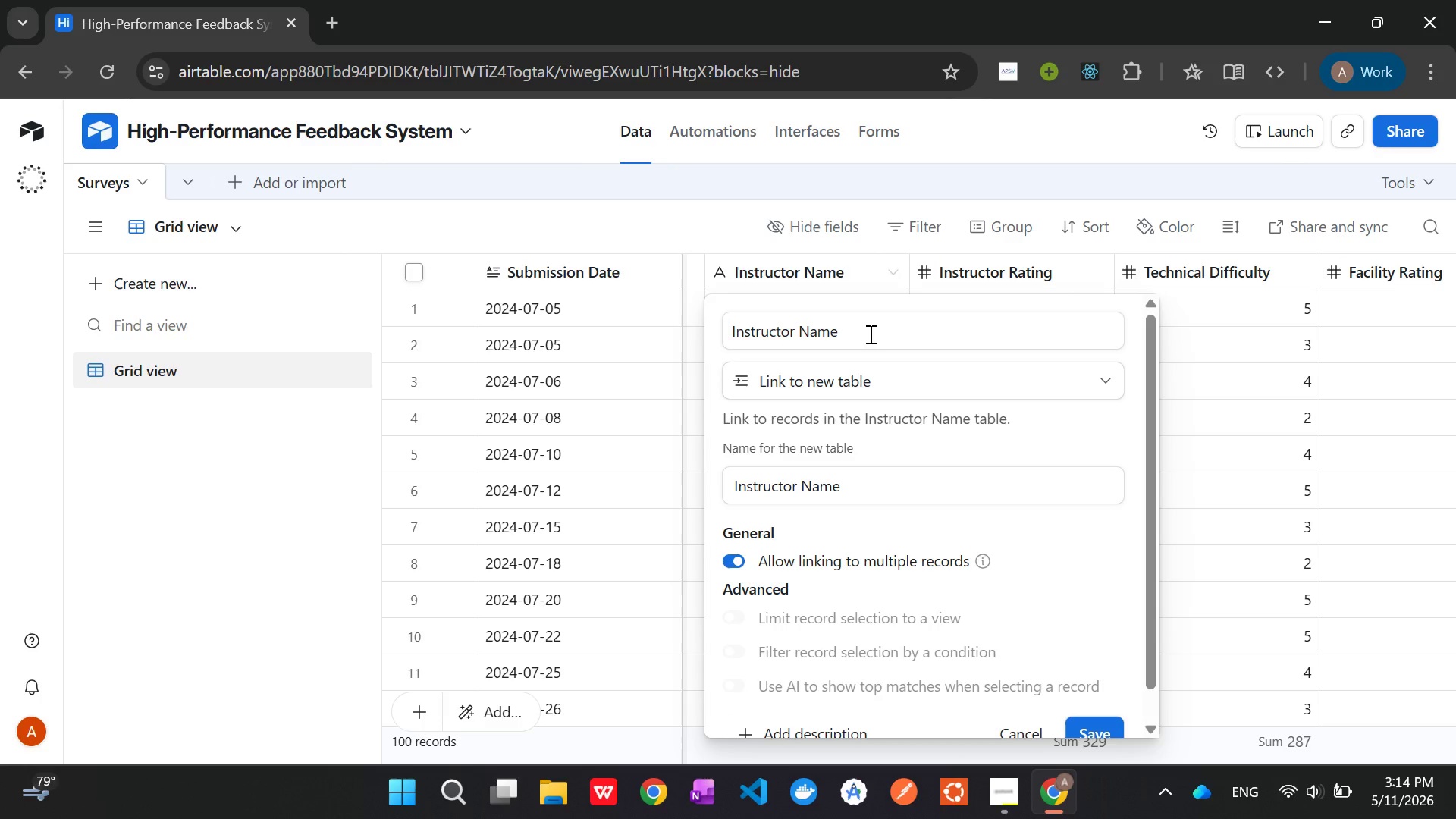 
wait(7.66)
 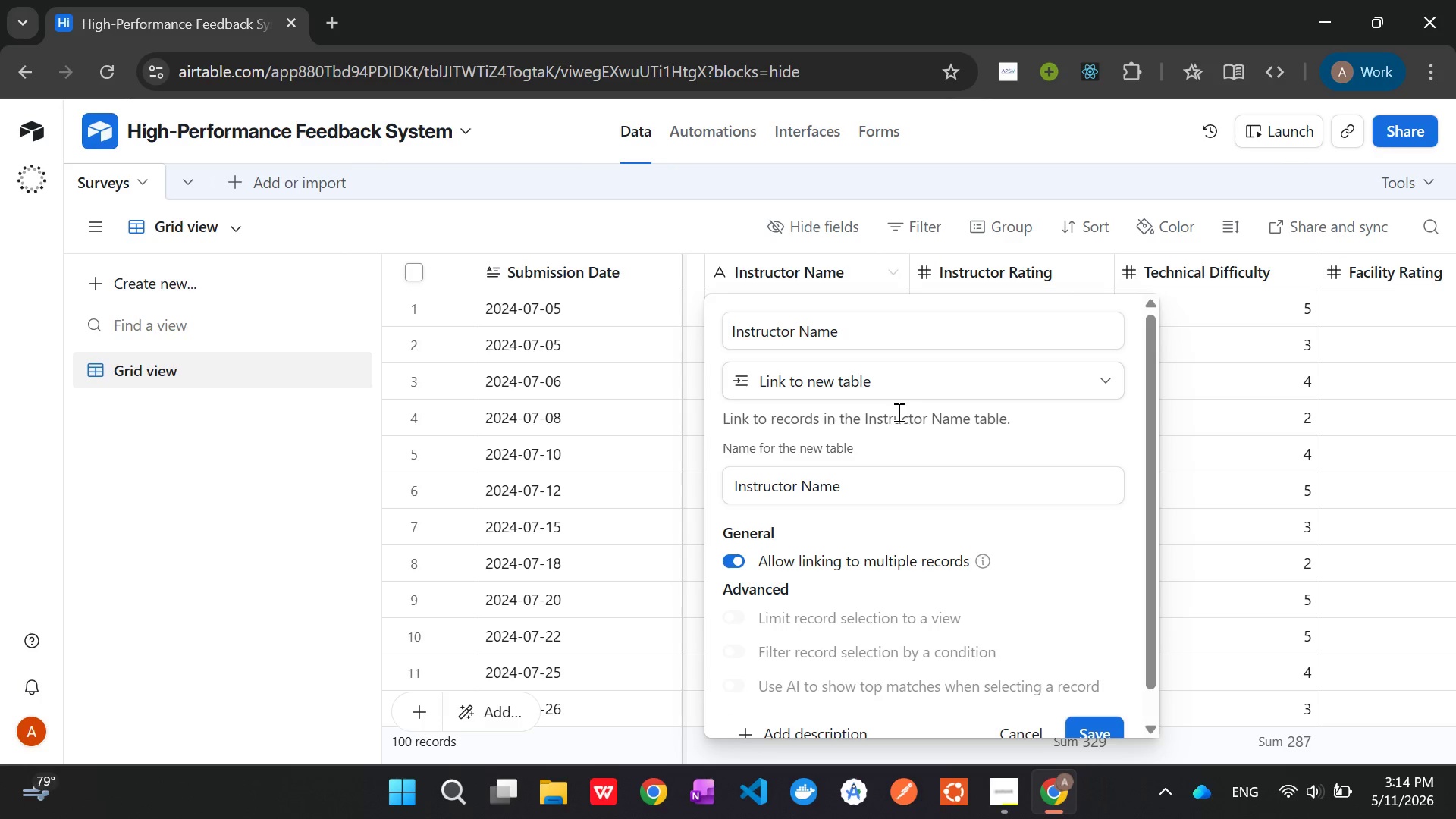 
left_click([880, 493])
 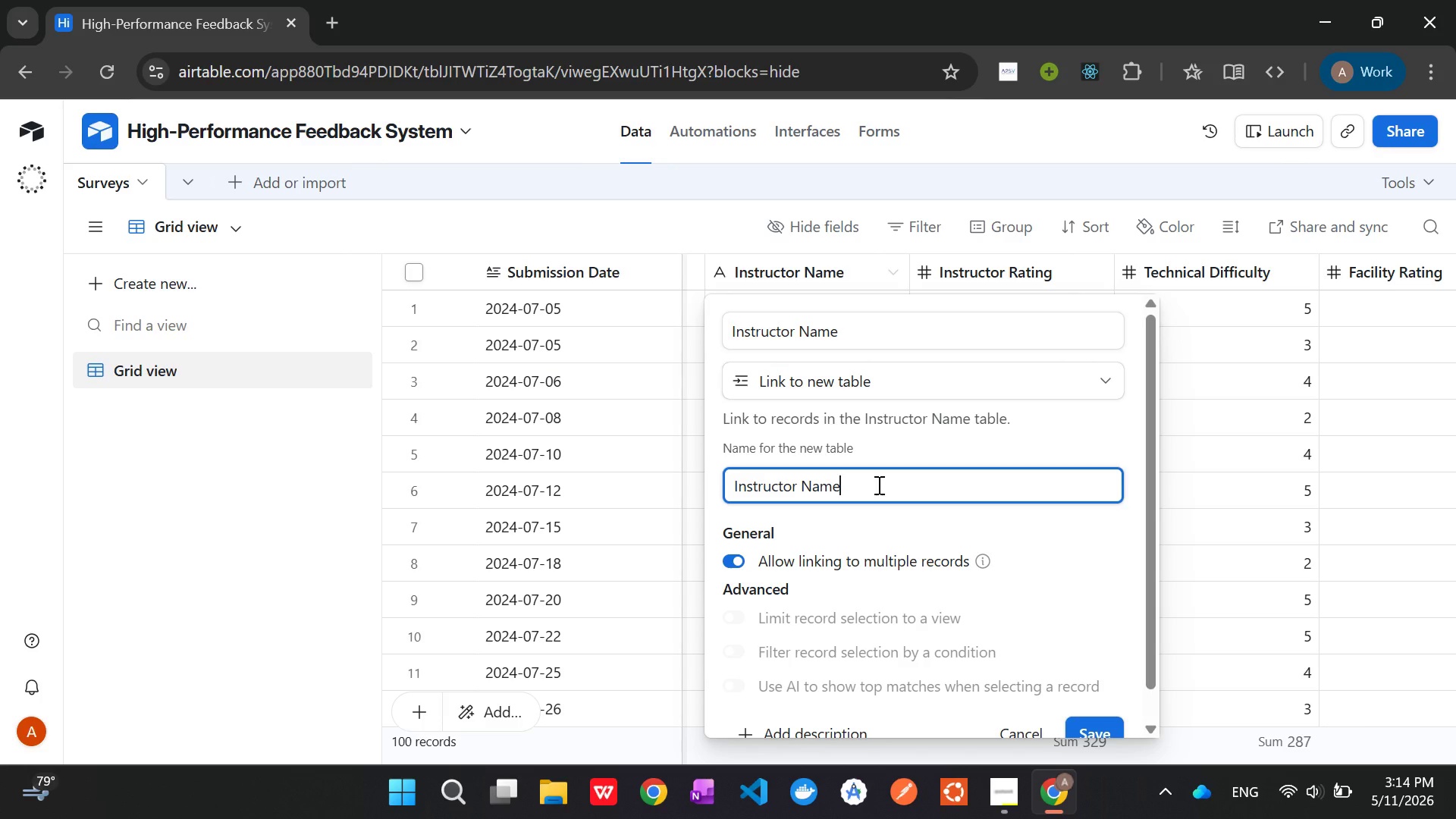 
key(Backspace)
 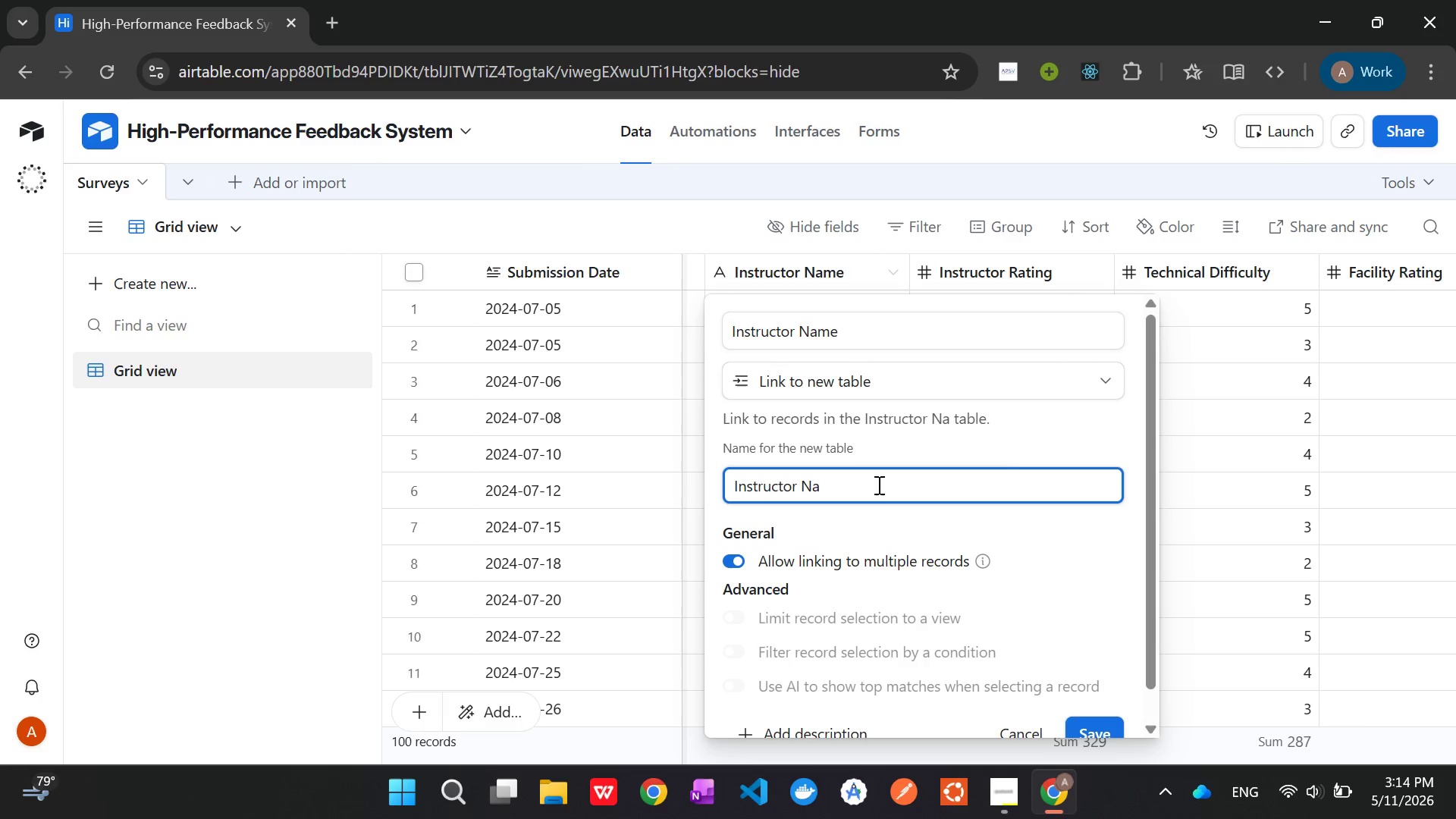 
key(Backspace)
 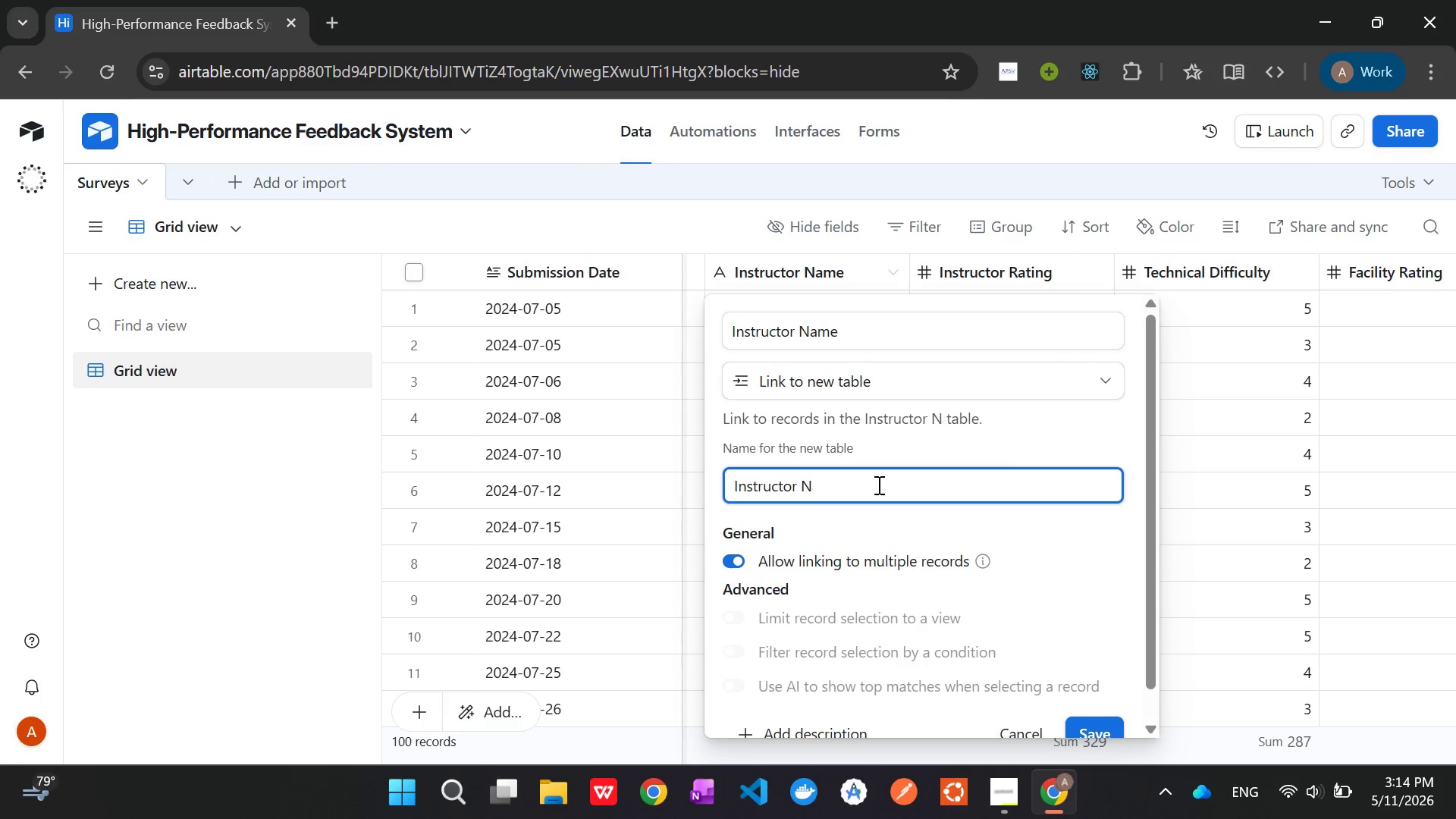 
key(Backspace)
 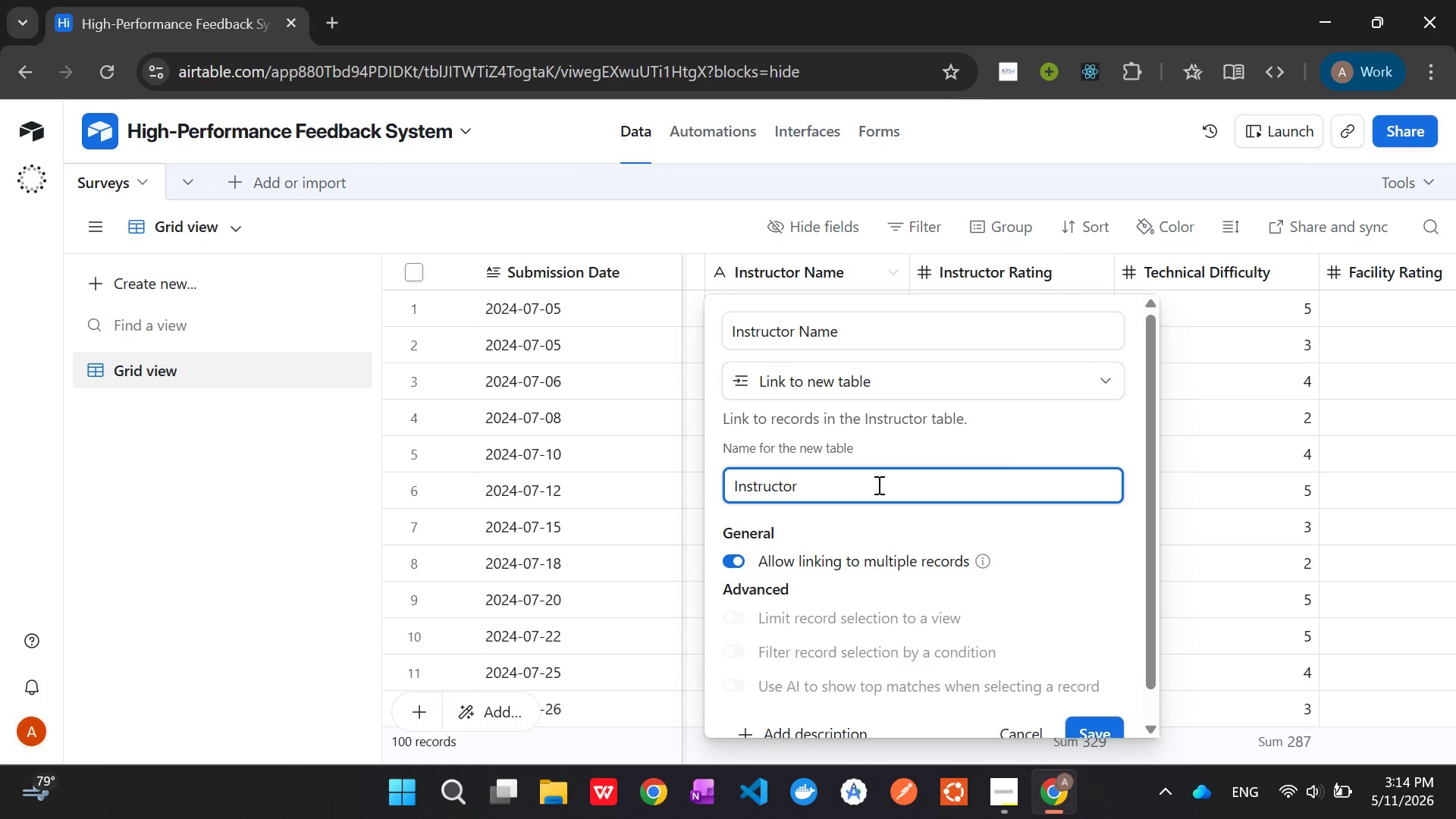 
key(Backspace)
 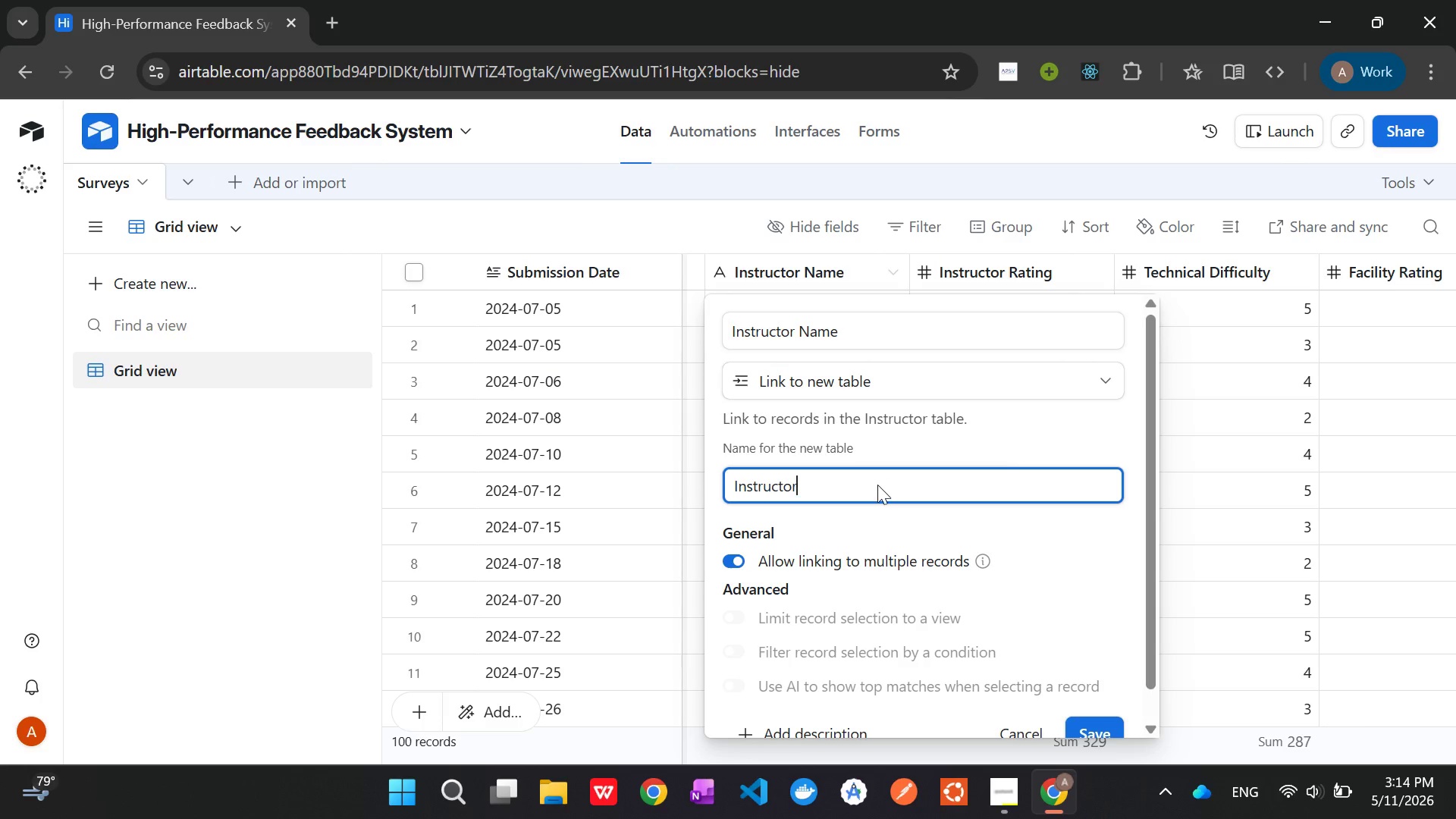 
key(Backspace)
 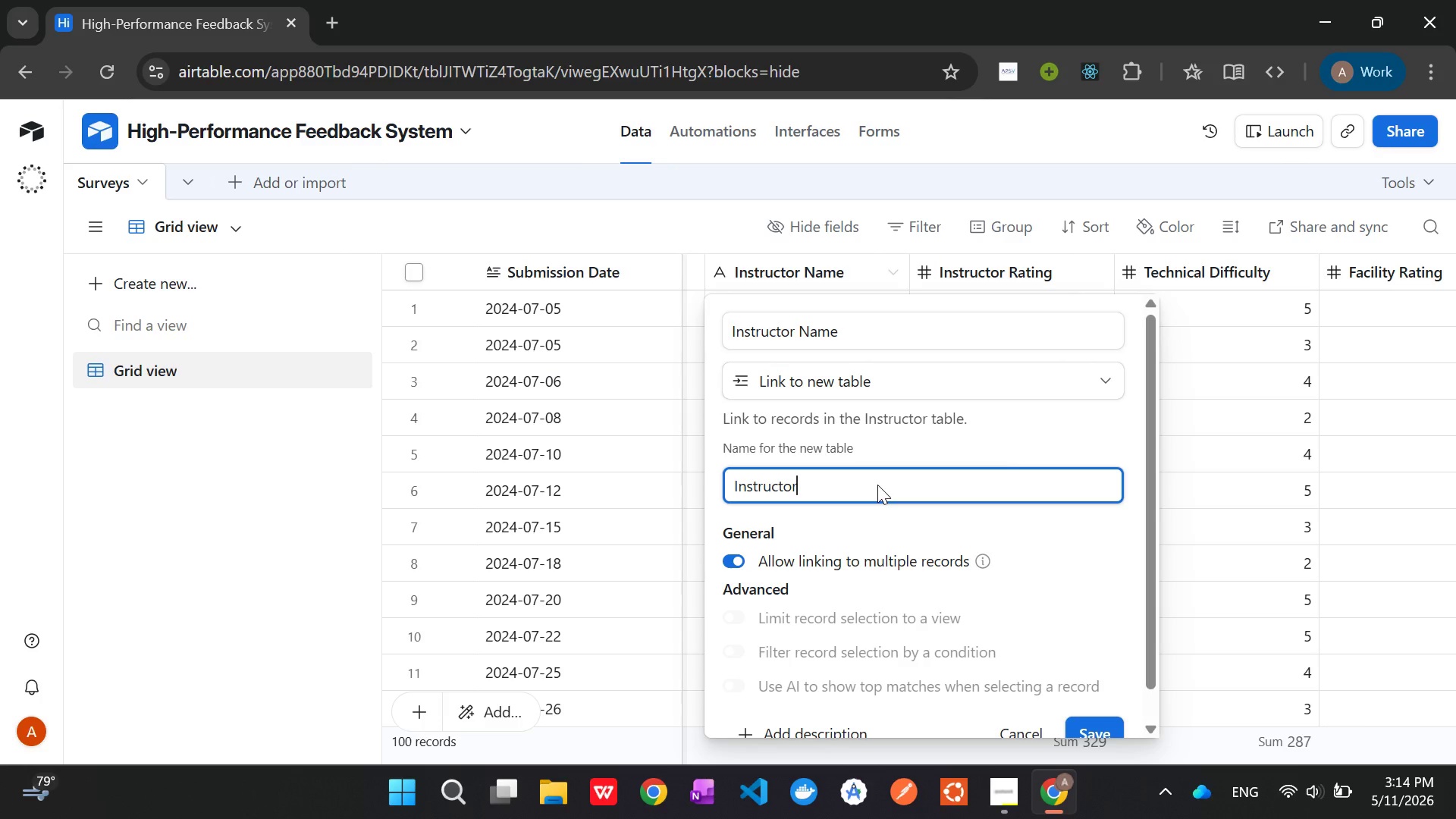 
key(S)
 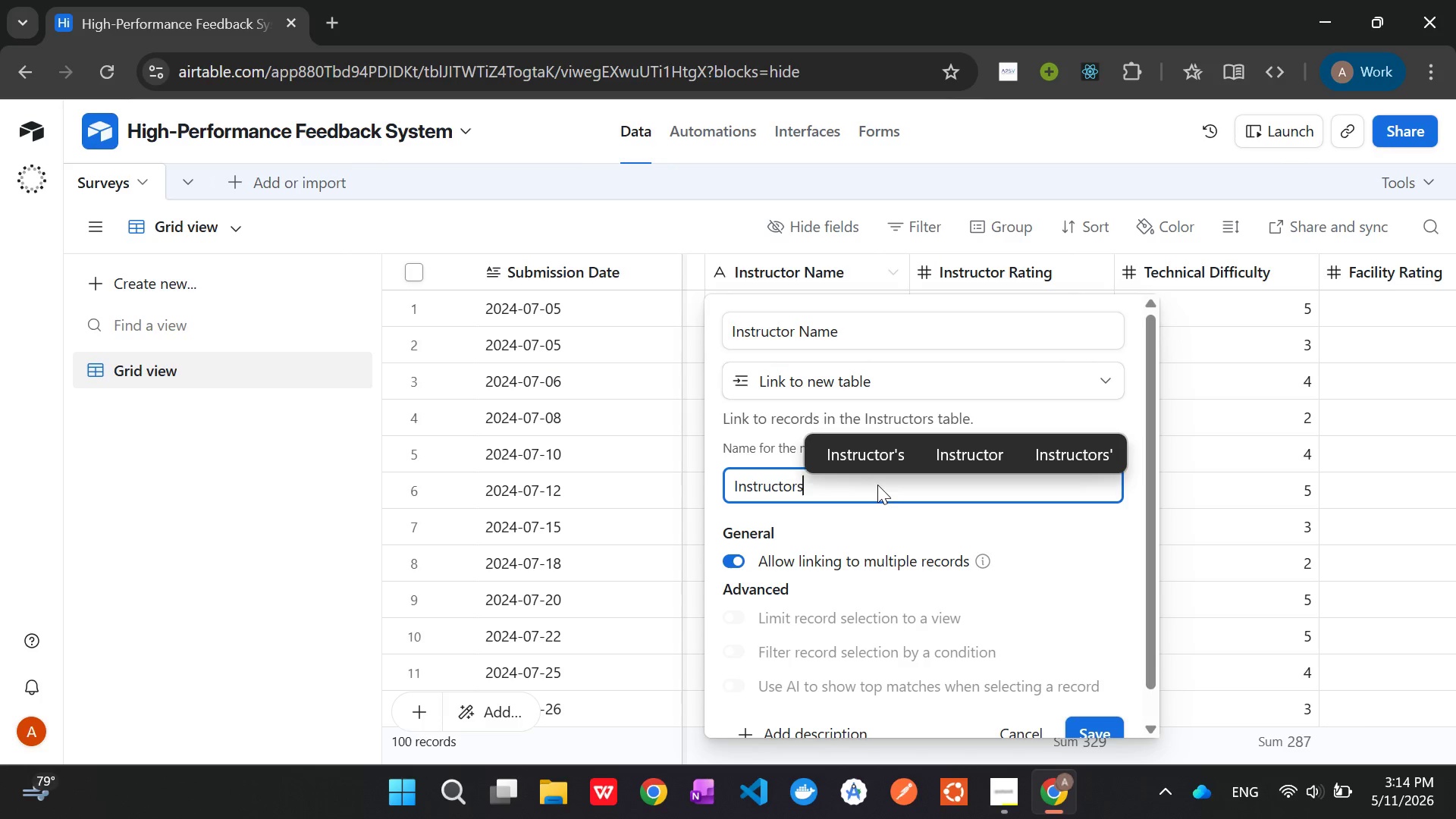 
wait(9.53)
 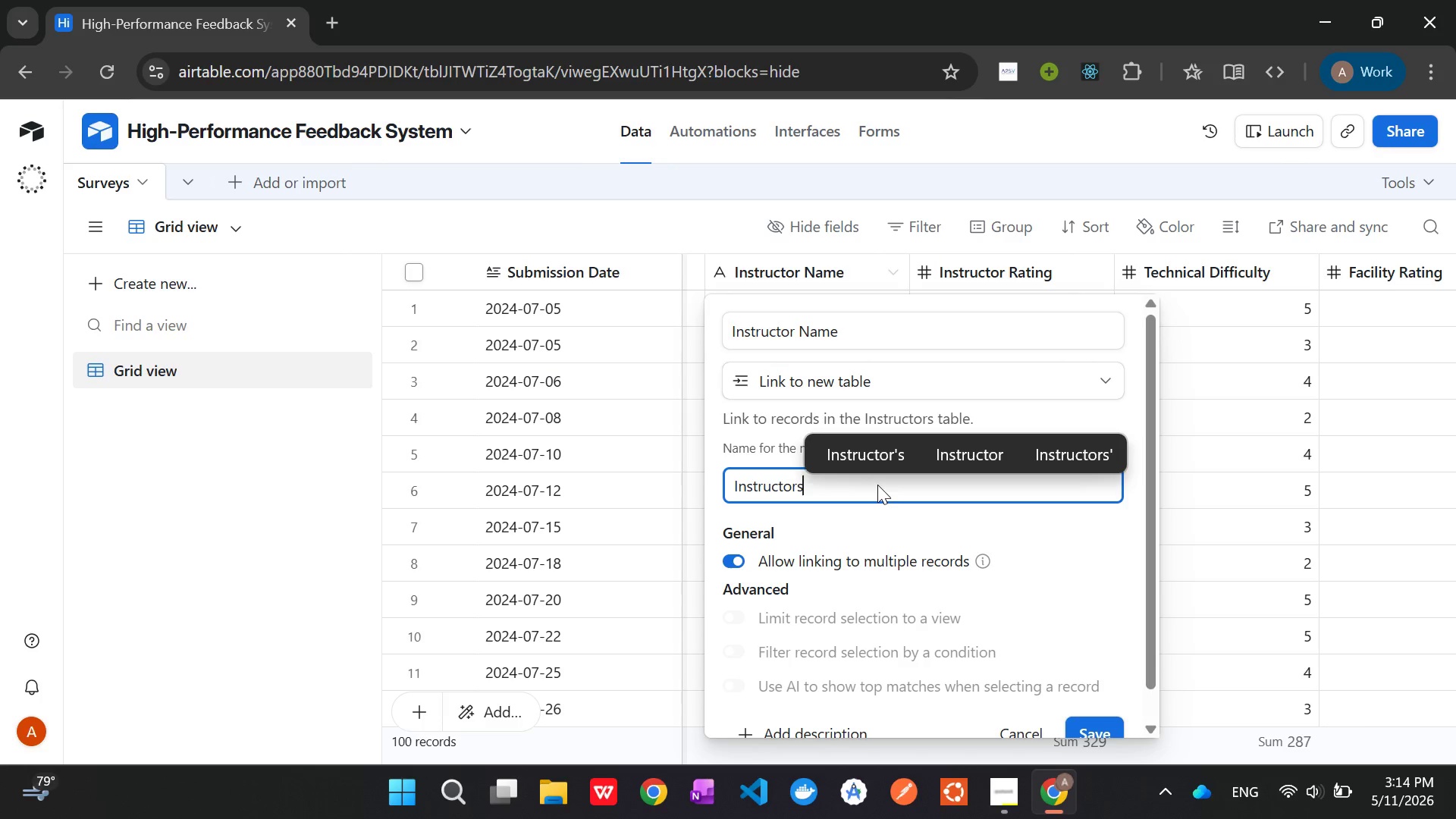 
left_click([1105, 726])
 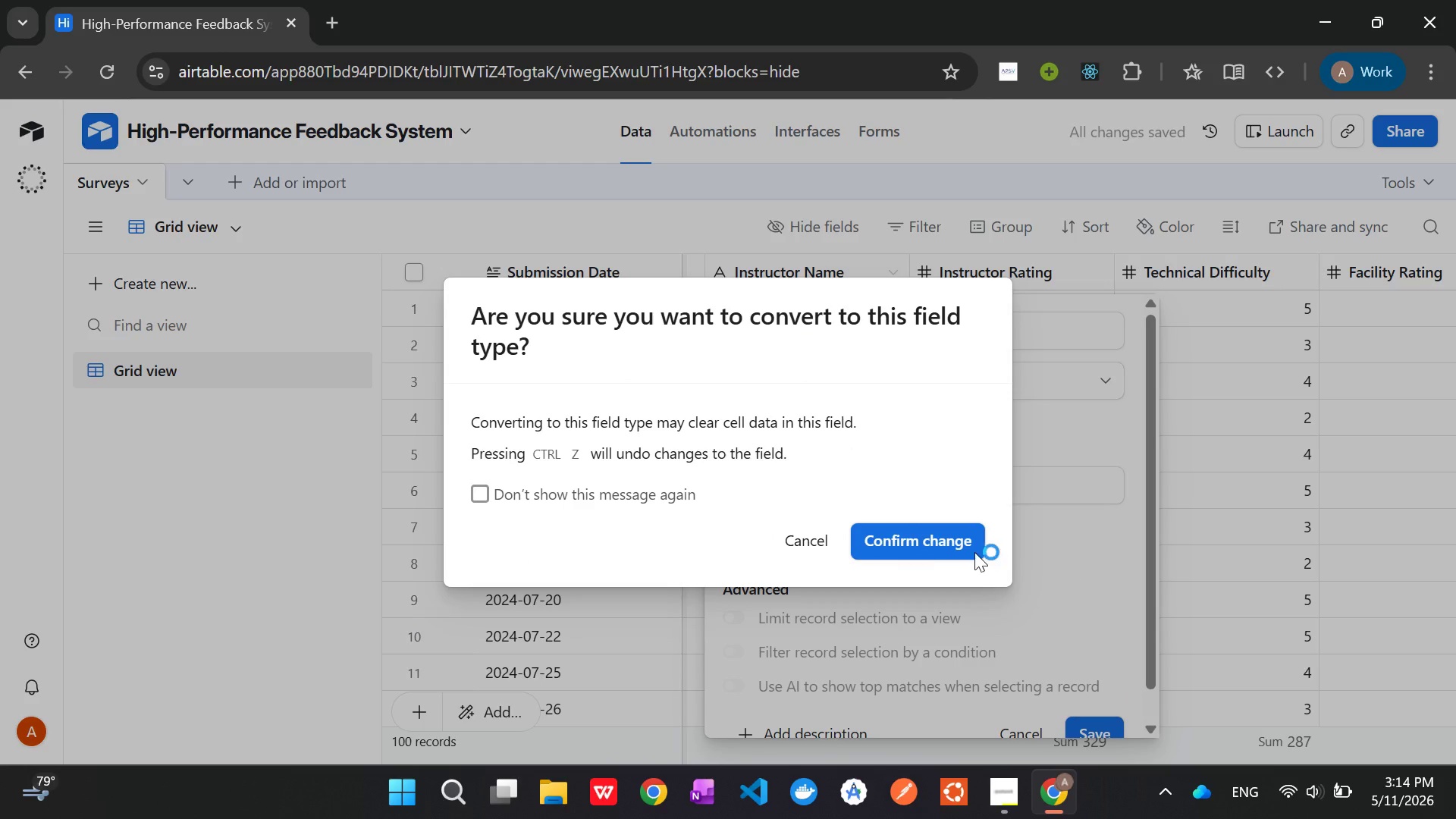 
left_click([931, 538])
 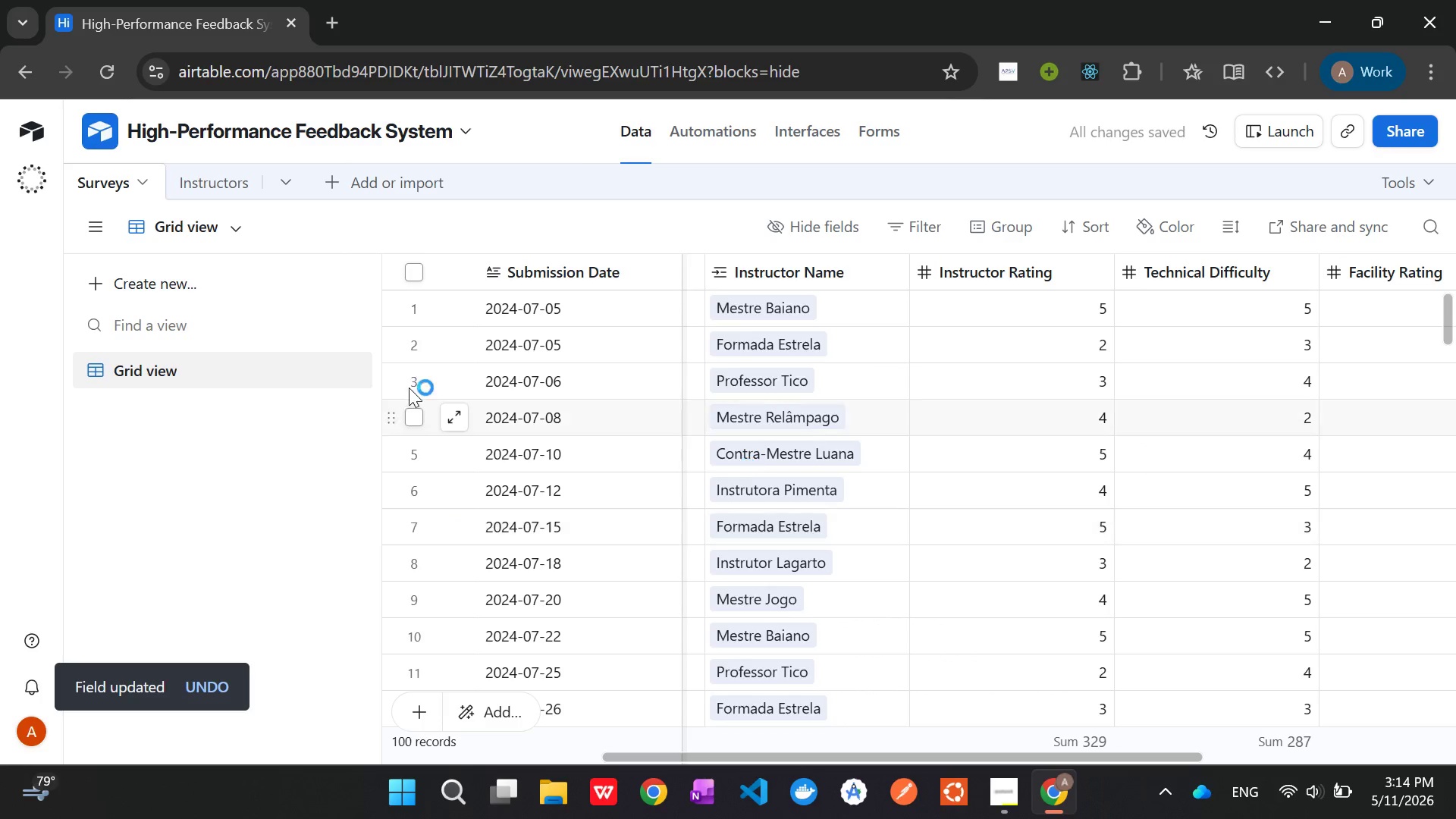 
left_click([224, 193])
 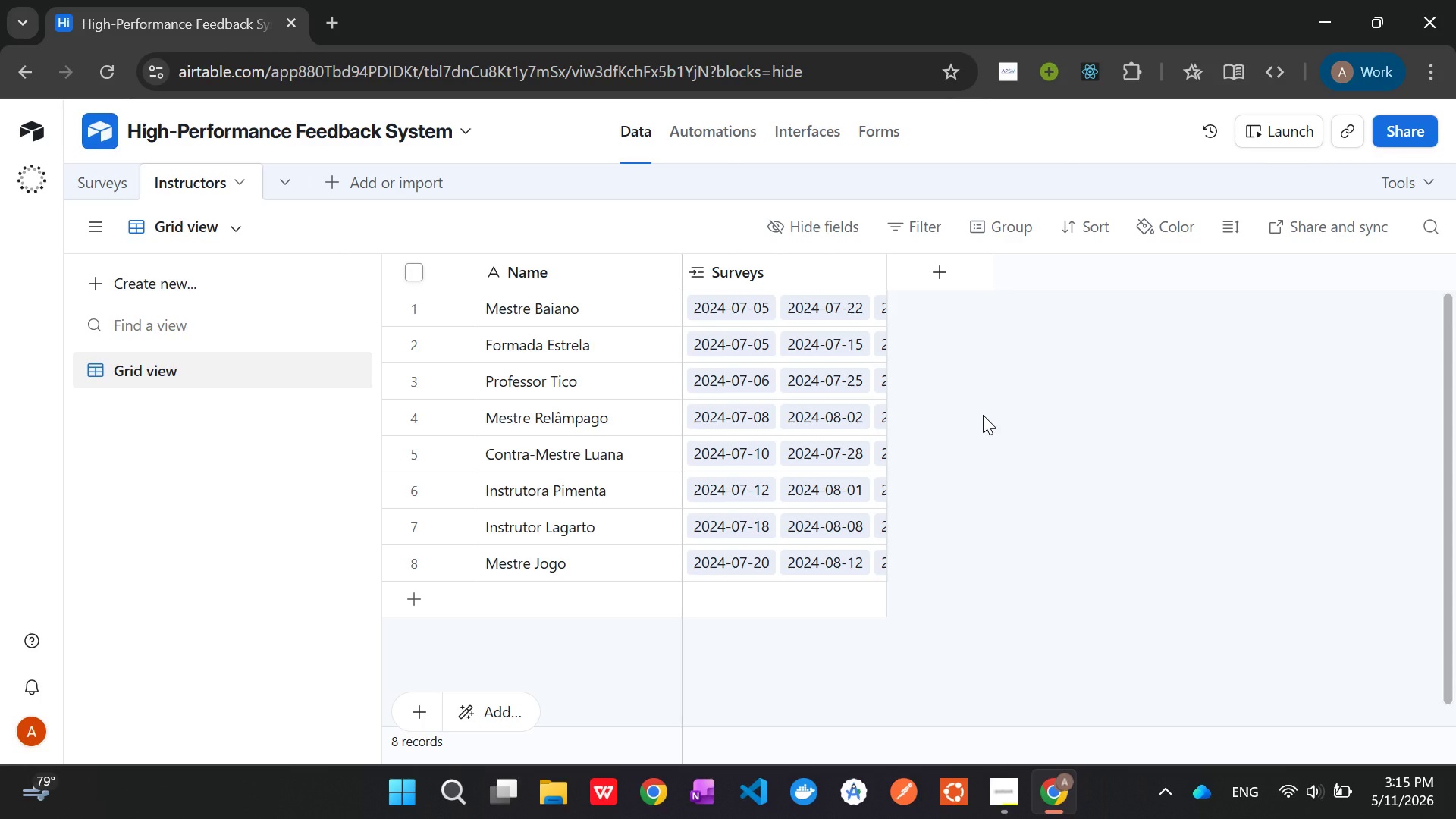 
wait(36.47)
 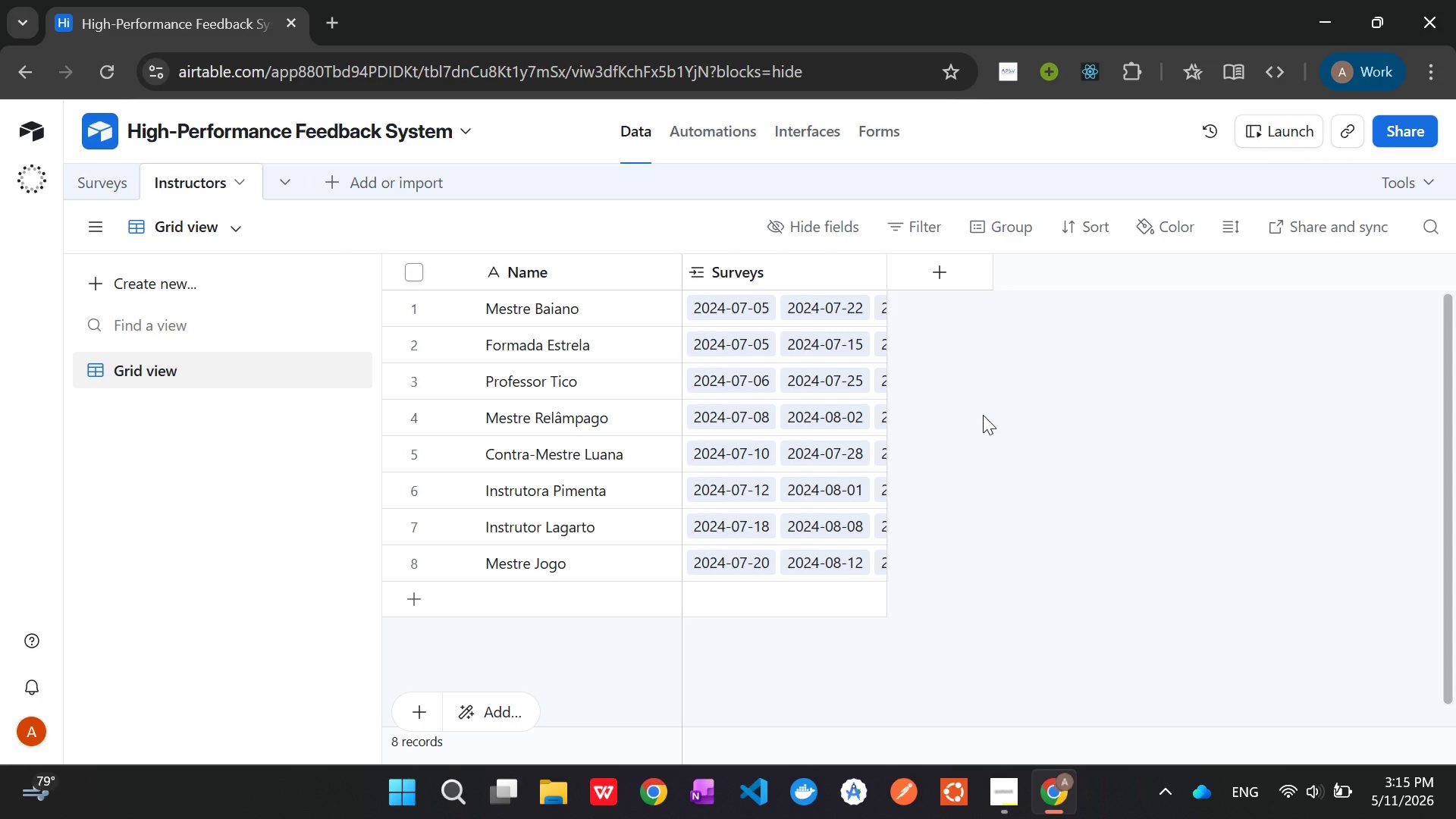 
left_click([83, 176])
 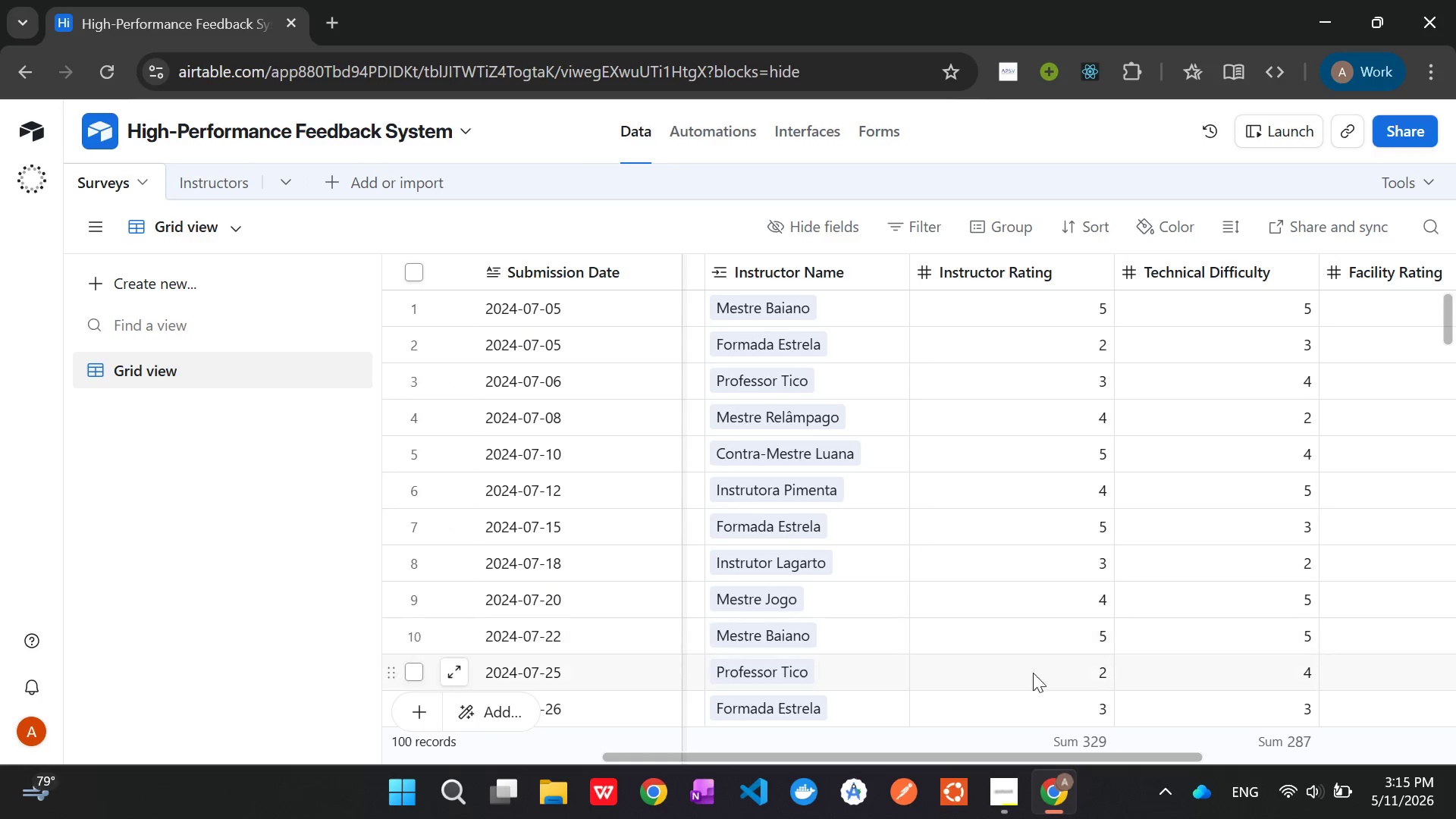 
left_click([1013, 802])